 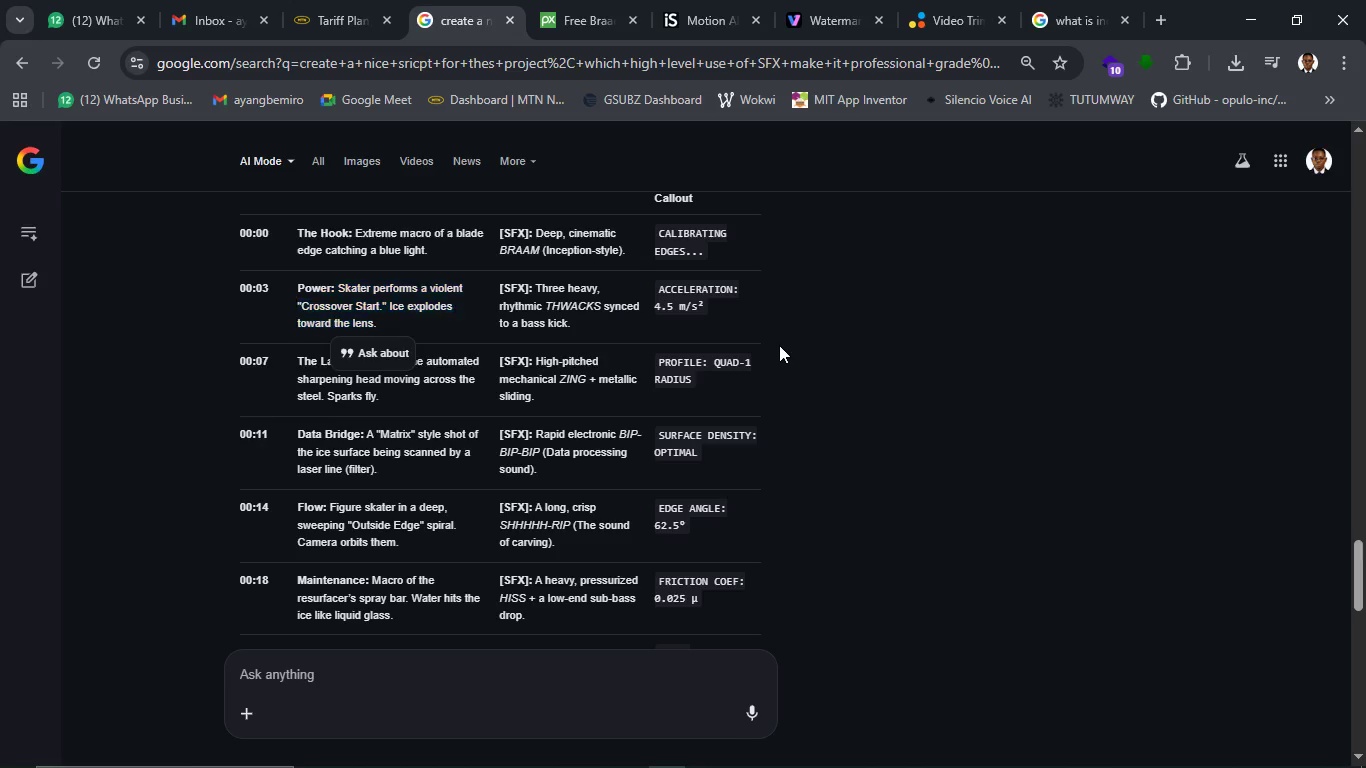 
left_click([779, 345])
 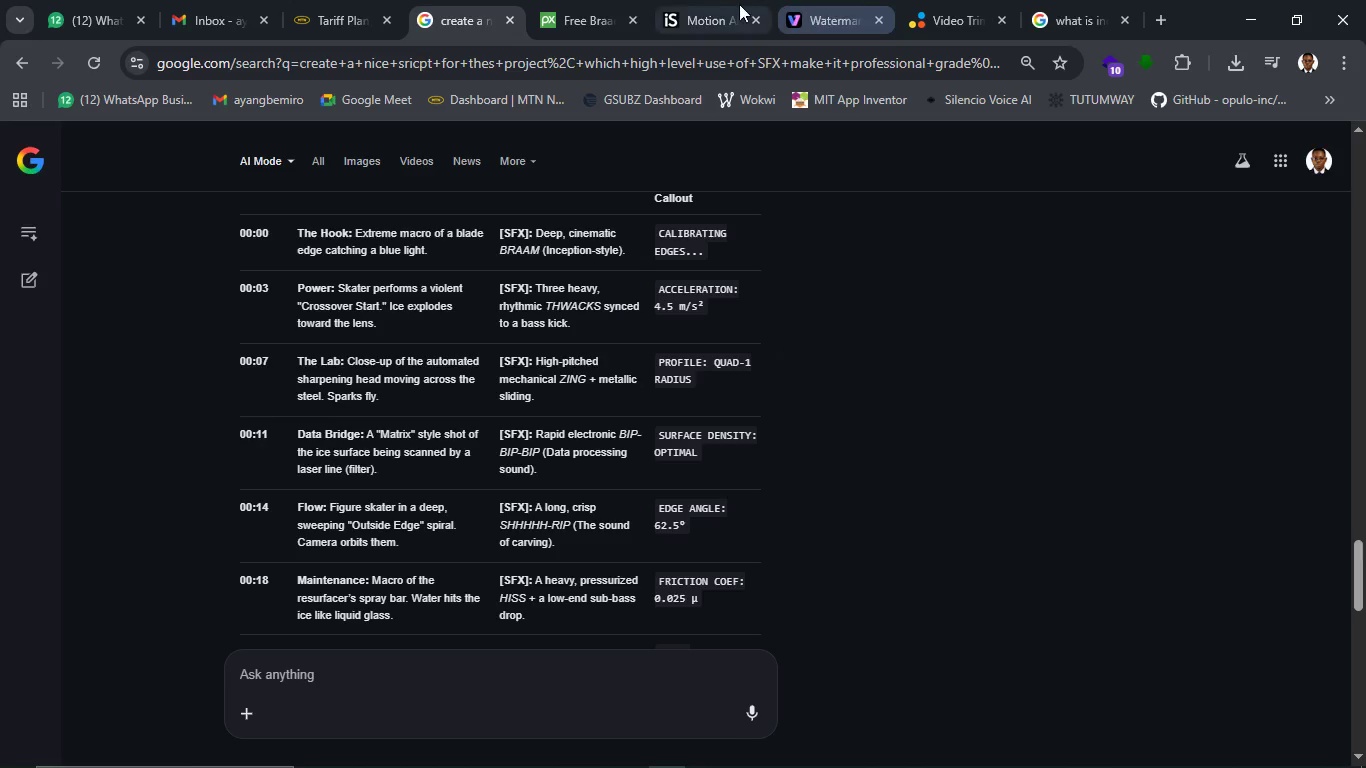 
left_click([729, 2])
 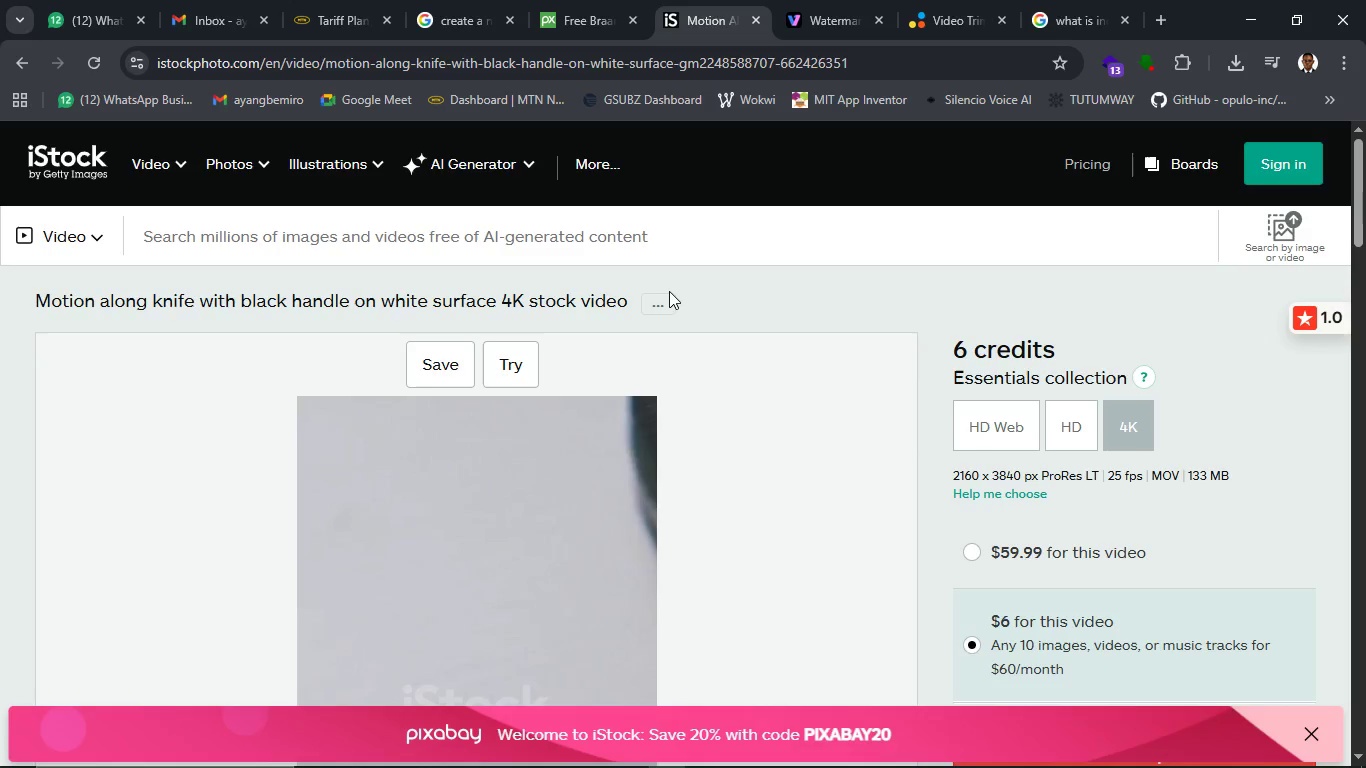 
scroll: coordinate [669, 291], scroll_direction: up, amount: 5.0
 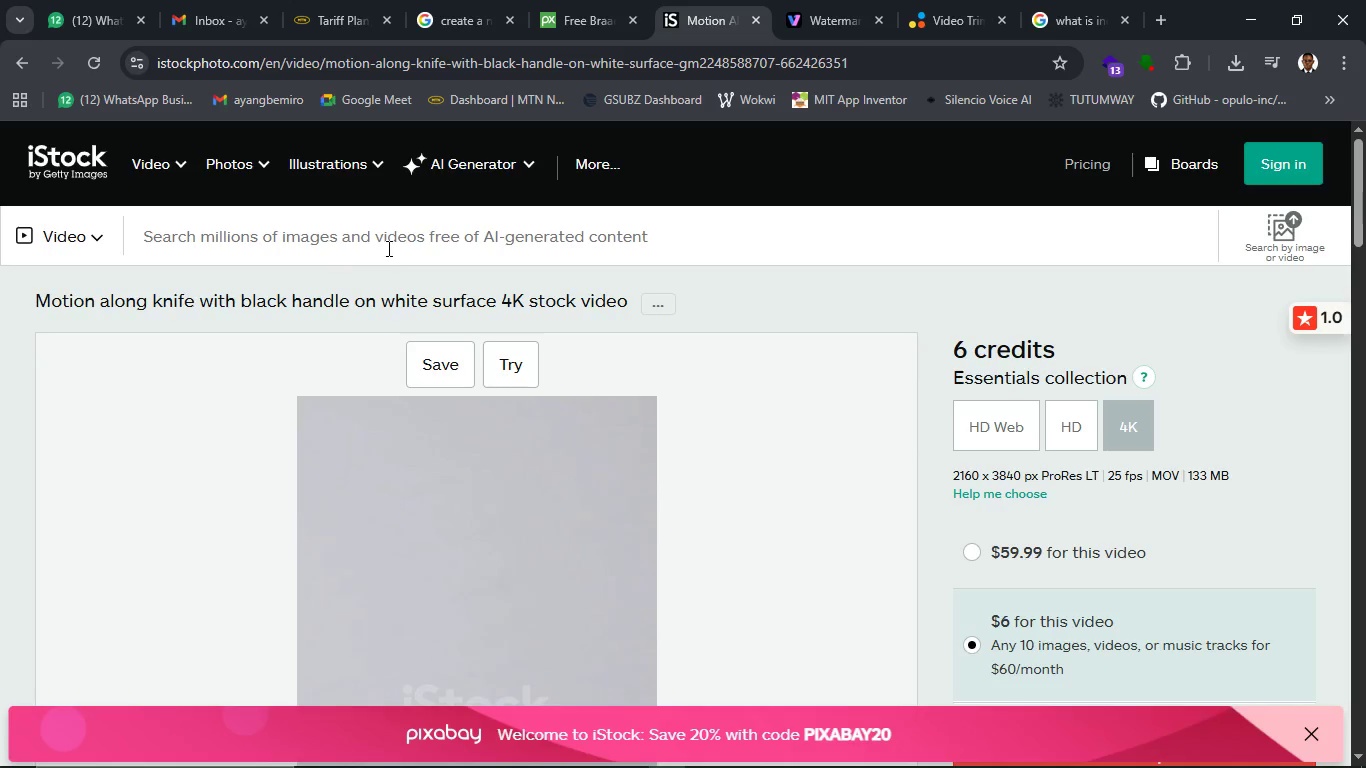 
left_click([387, 248])
 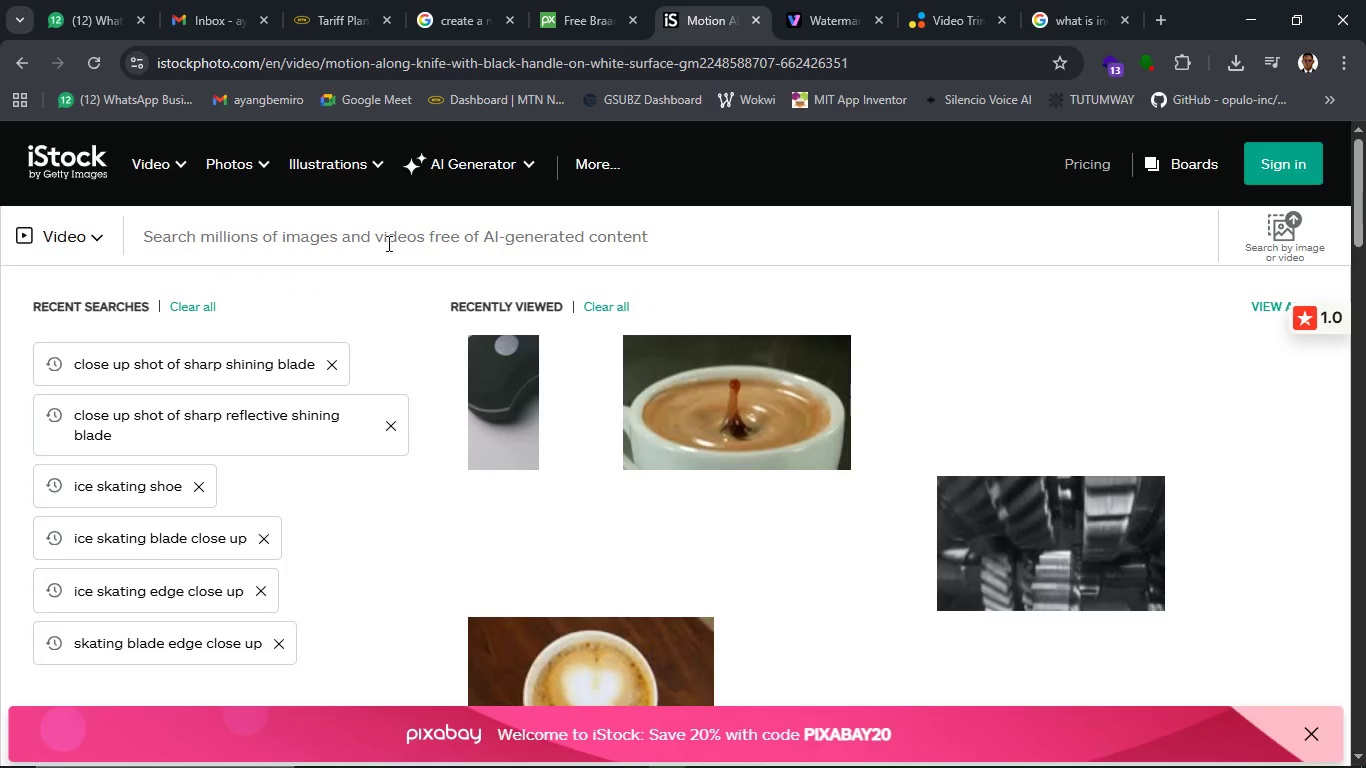 
key(Control+V)
 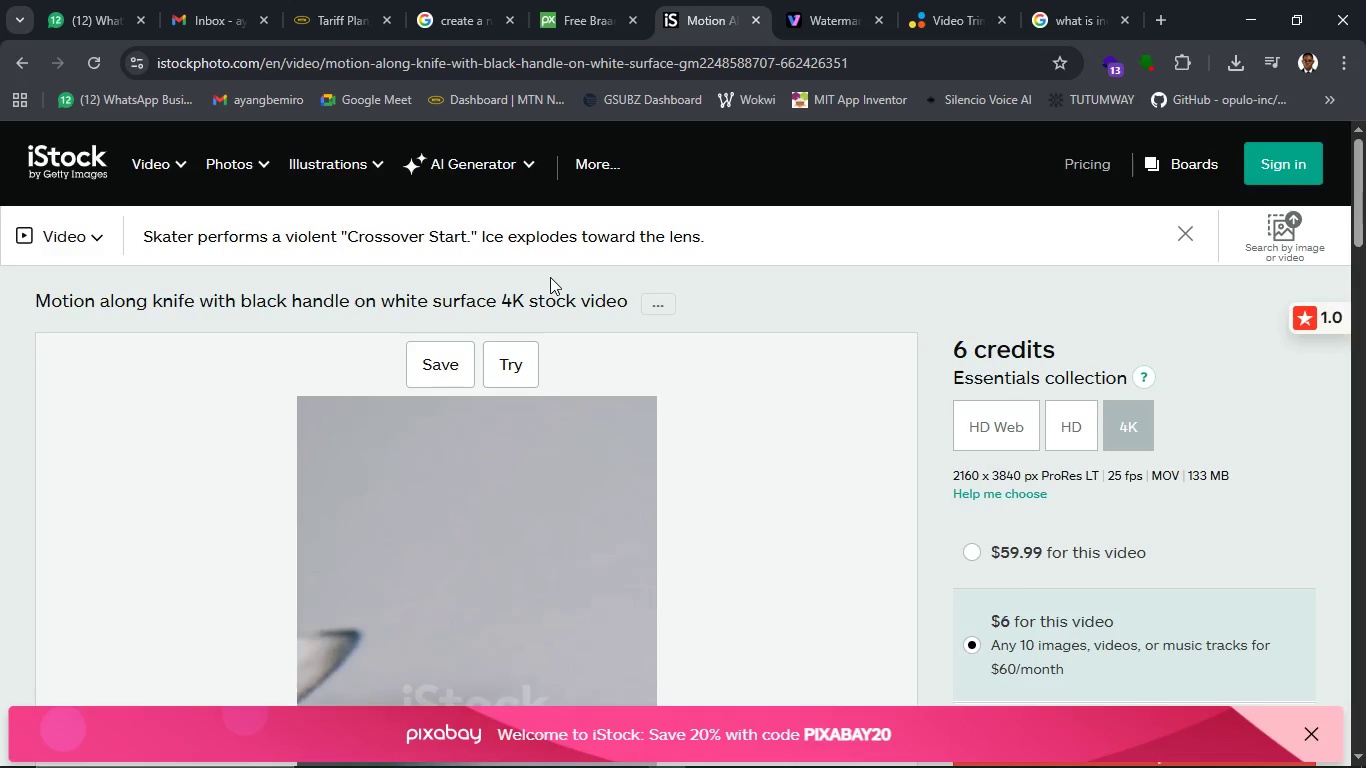 
key(Enter)
 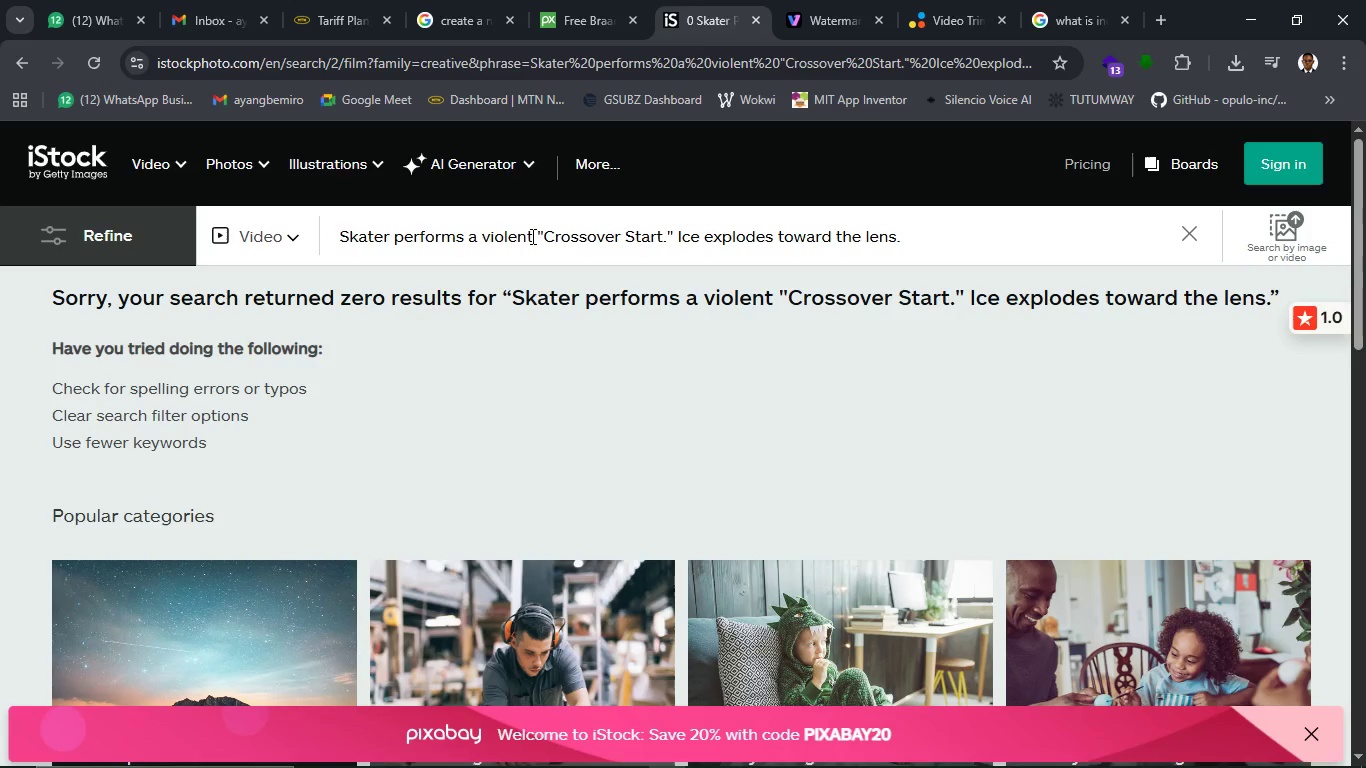 
wait(7.64)
 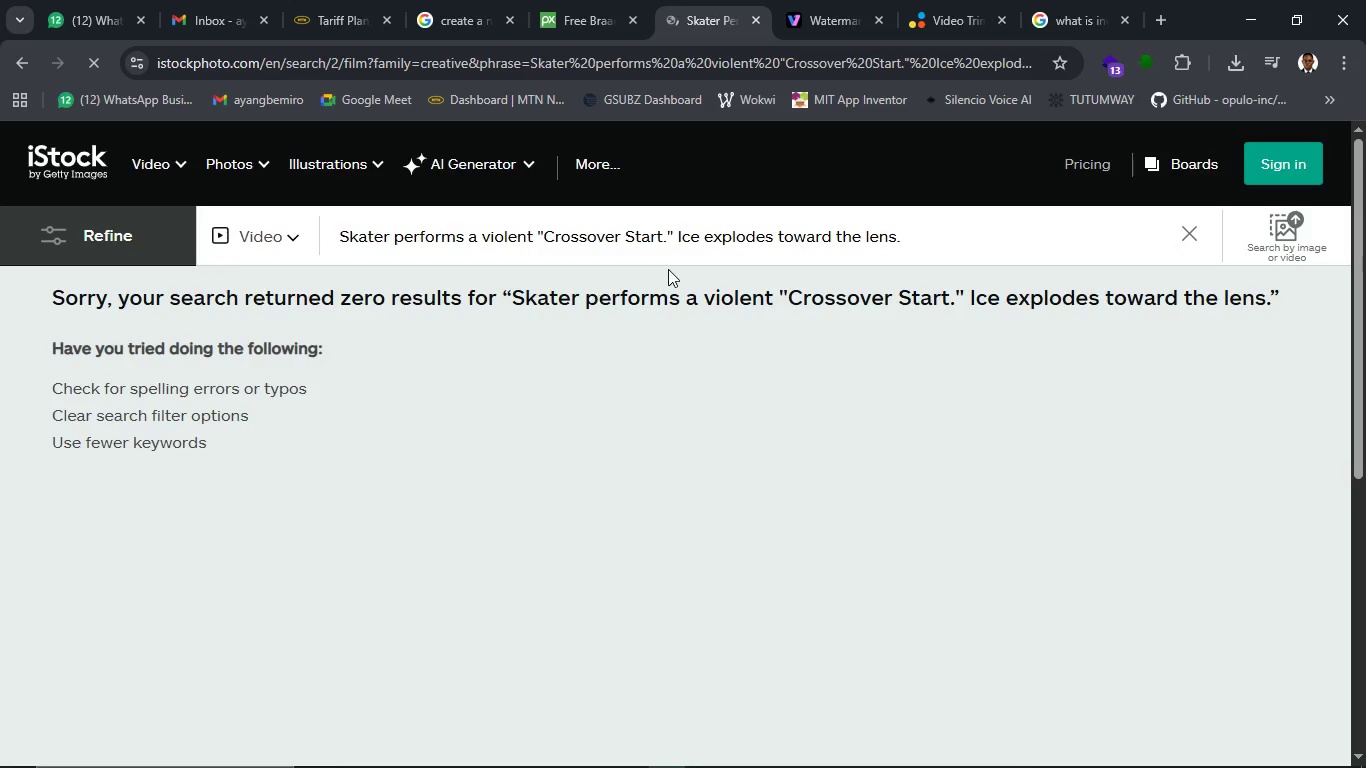 
left_click_drag(start_coordinate=[531, 236], to_coordinate=[464, 235])
 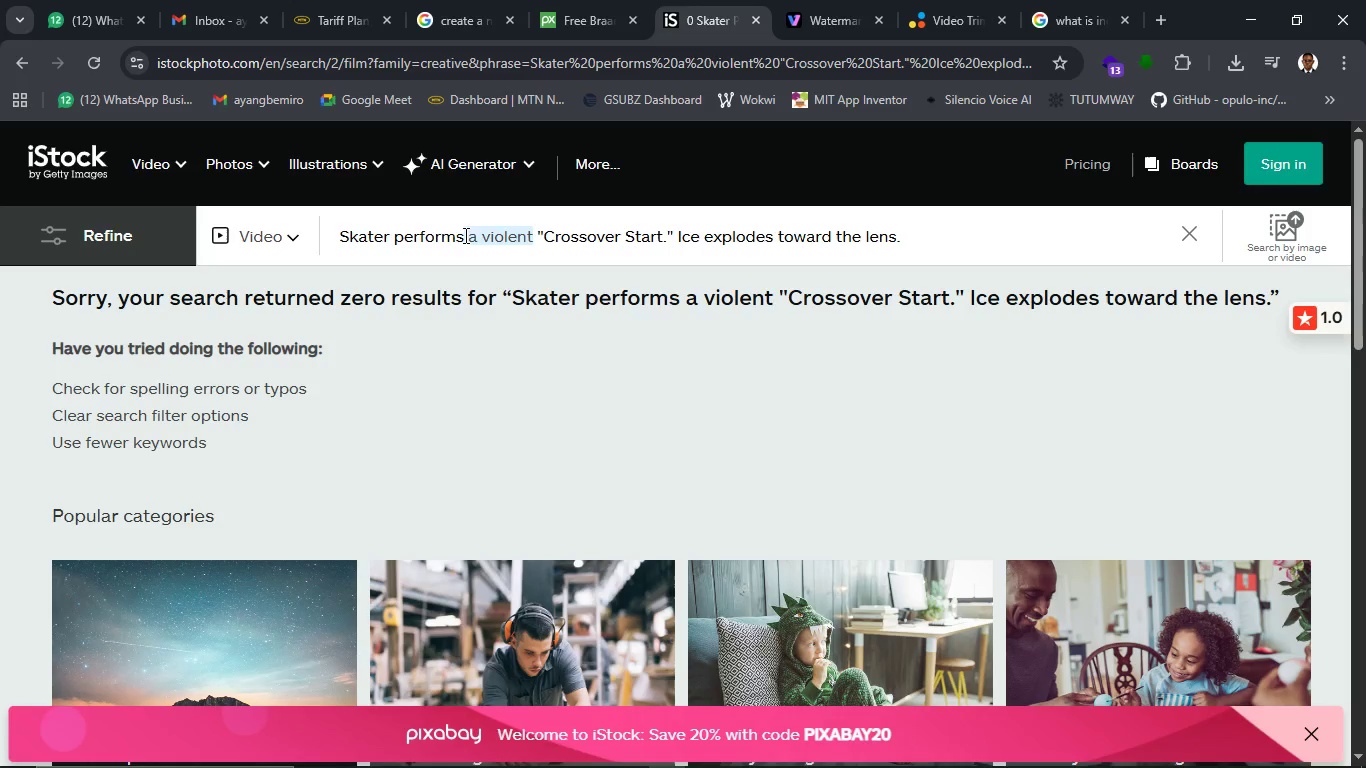 
key(Backspace)
 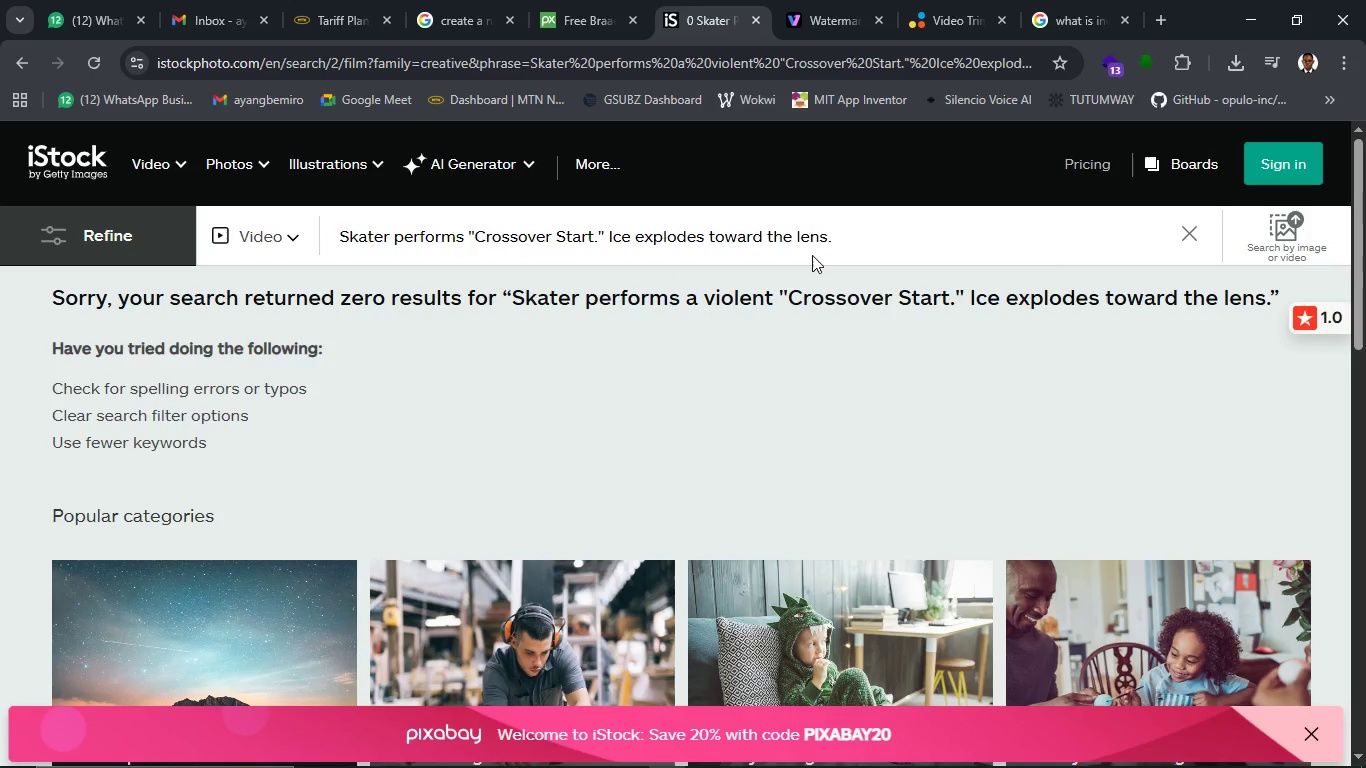 
key(Enter)
 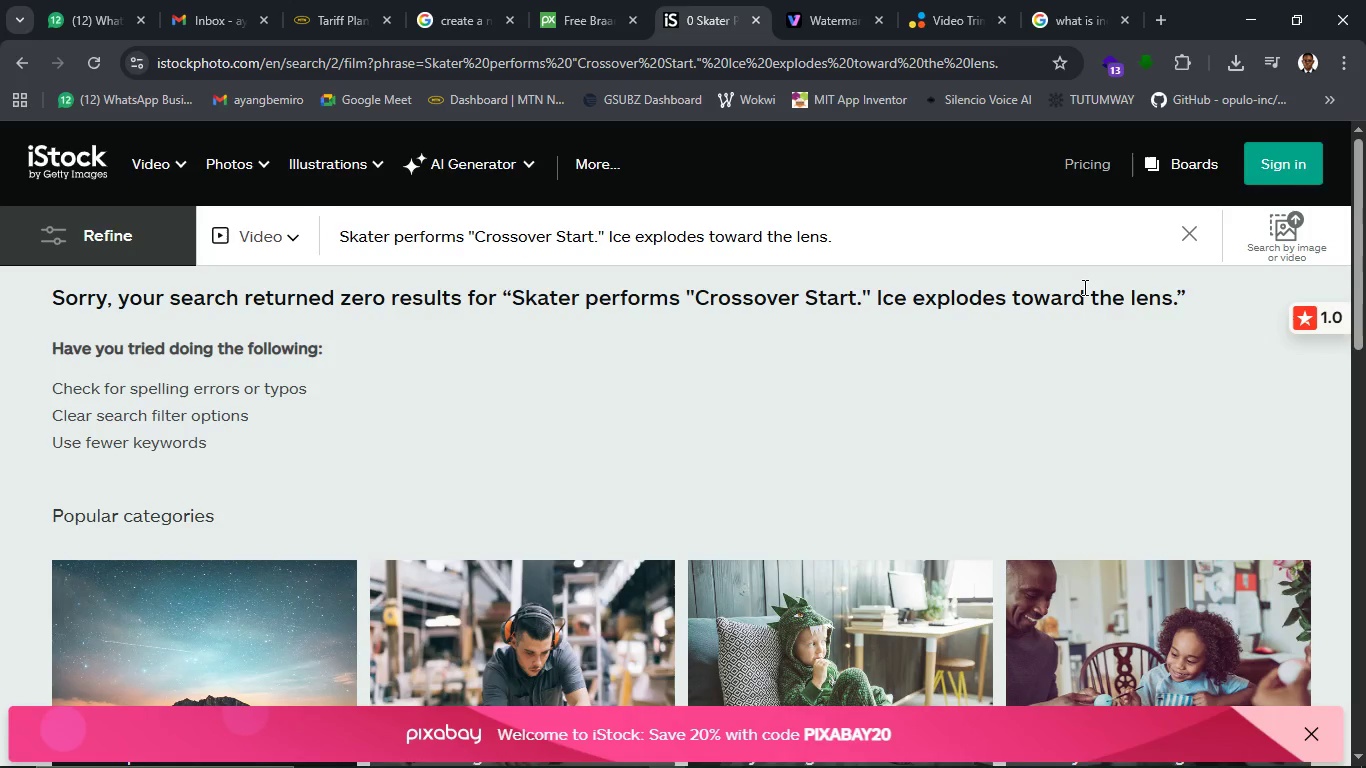 
wait(11.78)
 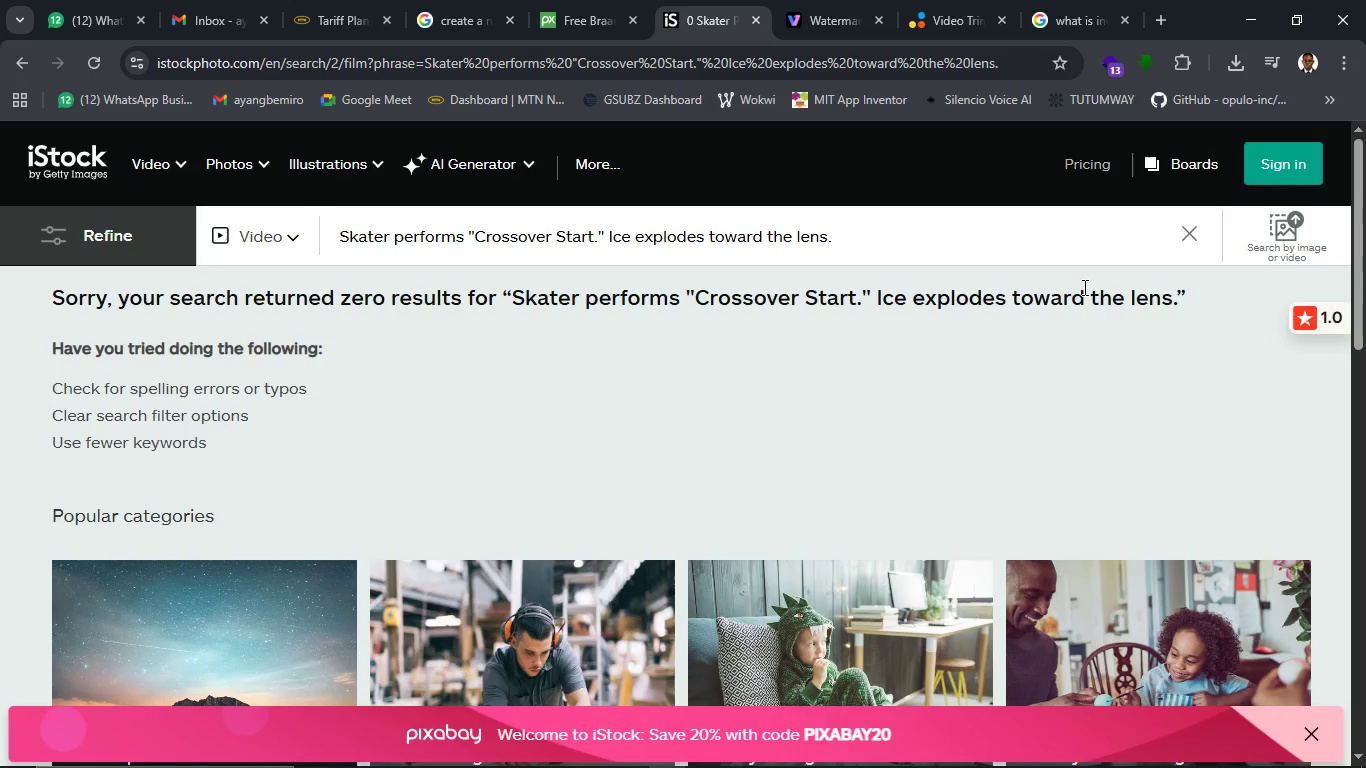 
left_click([831, 241])
 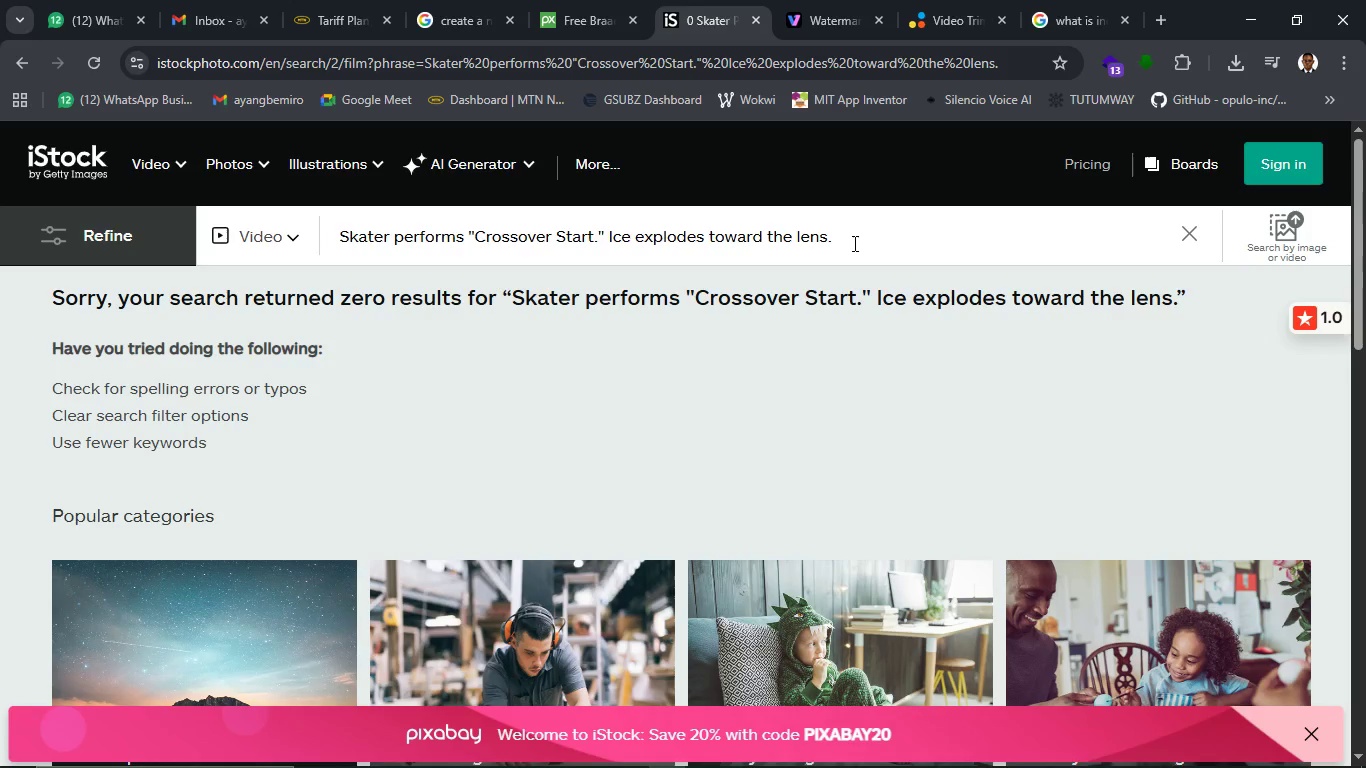 
key(ArrowLeft)
 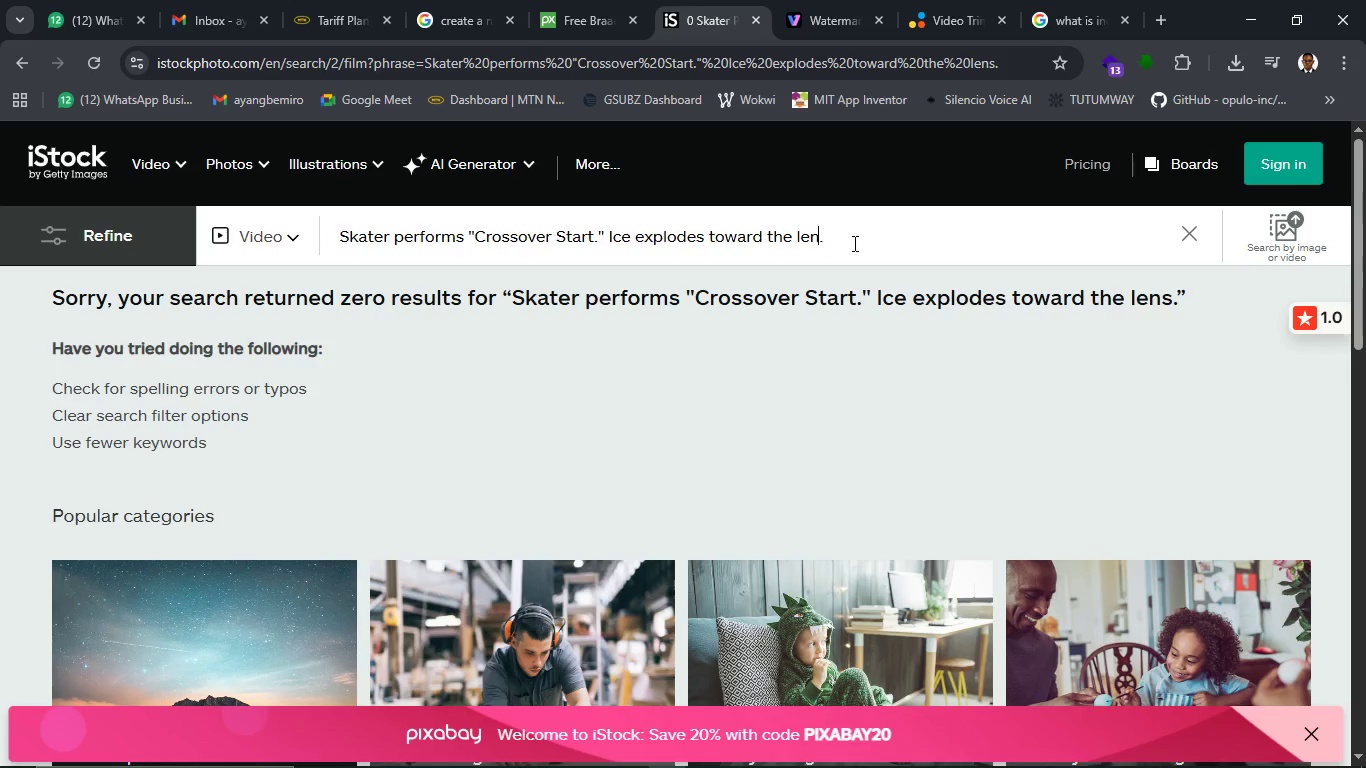 
hold_key(key=Backspace, duration=1.53)
 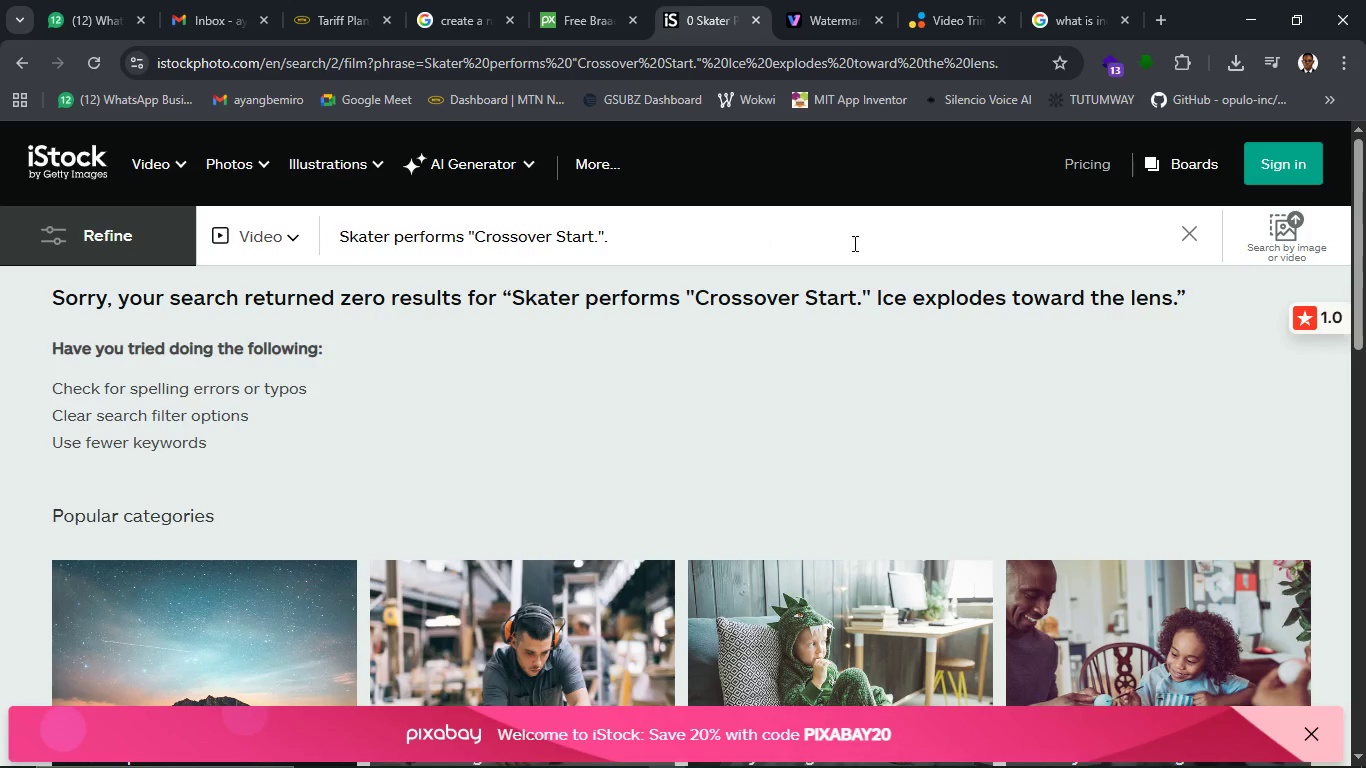 
key(Backspace)
 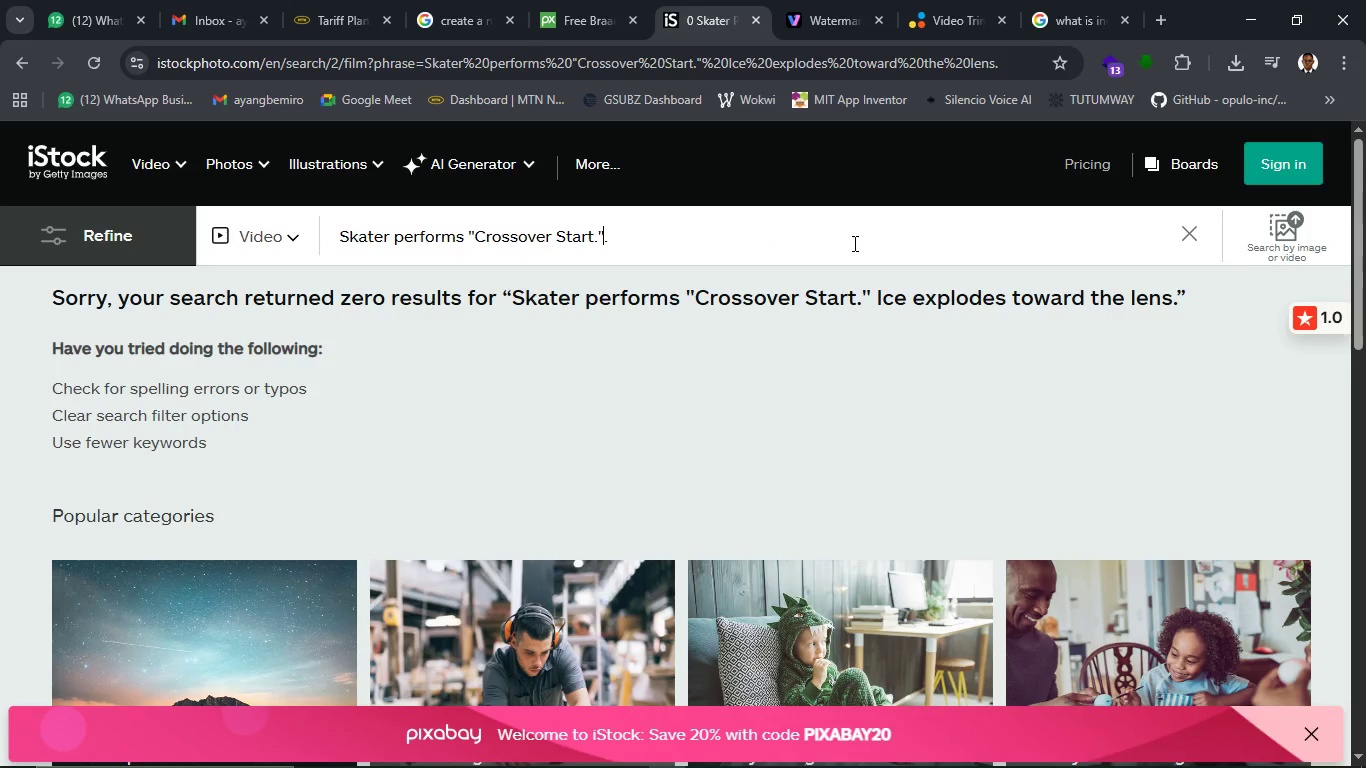 
key(Backspace)
 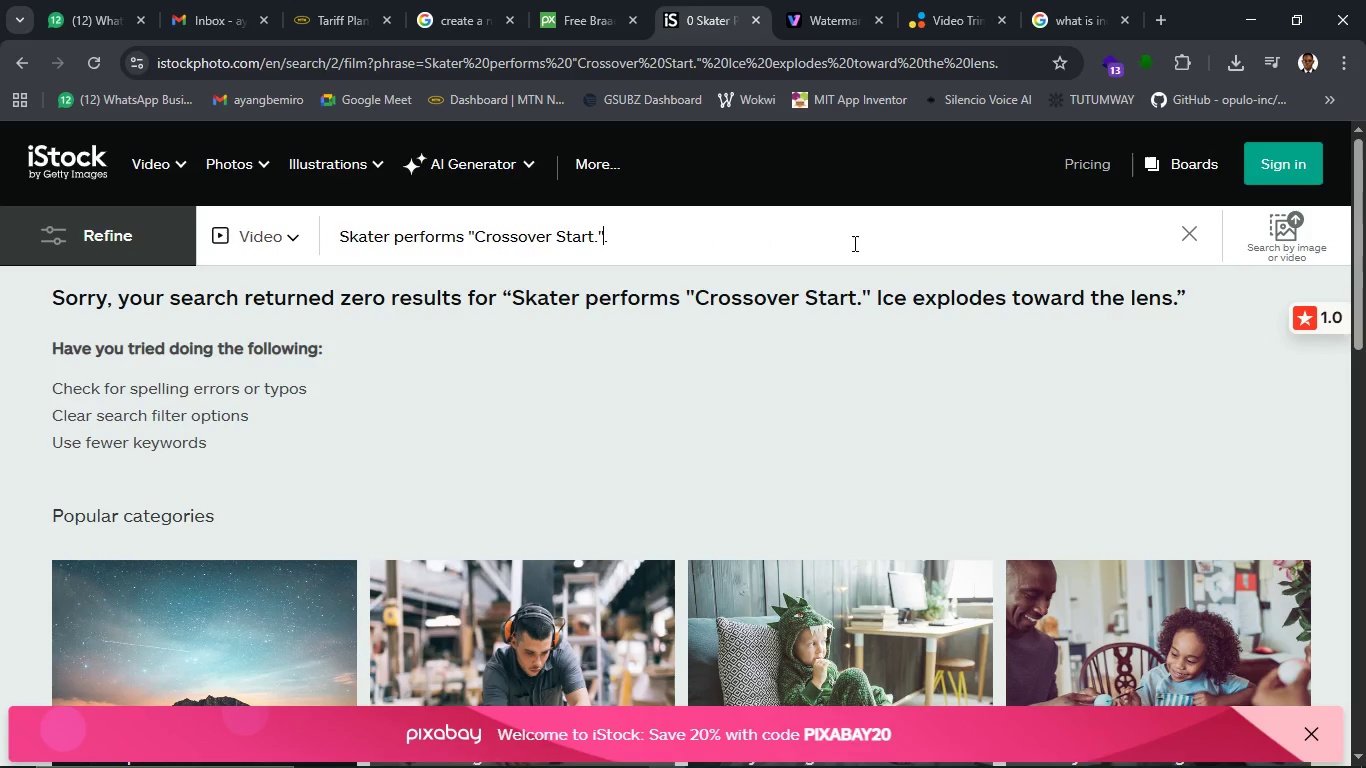 
key(Backspace)
 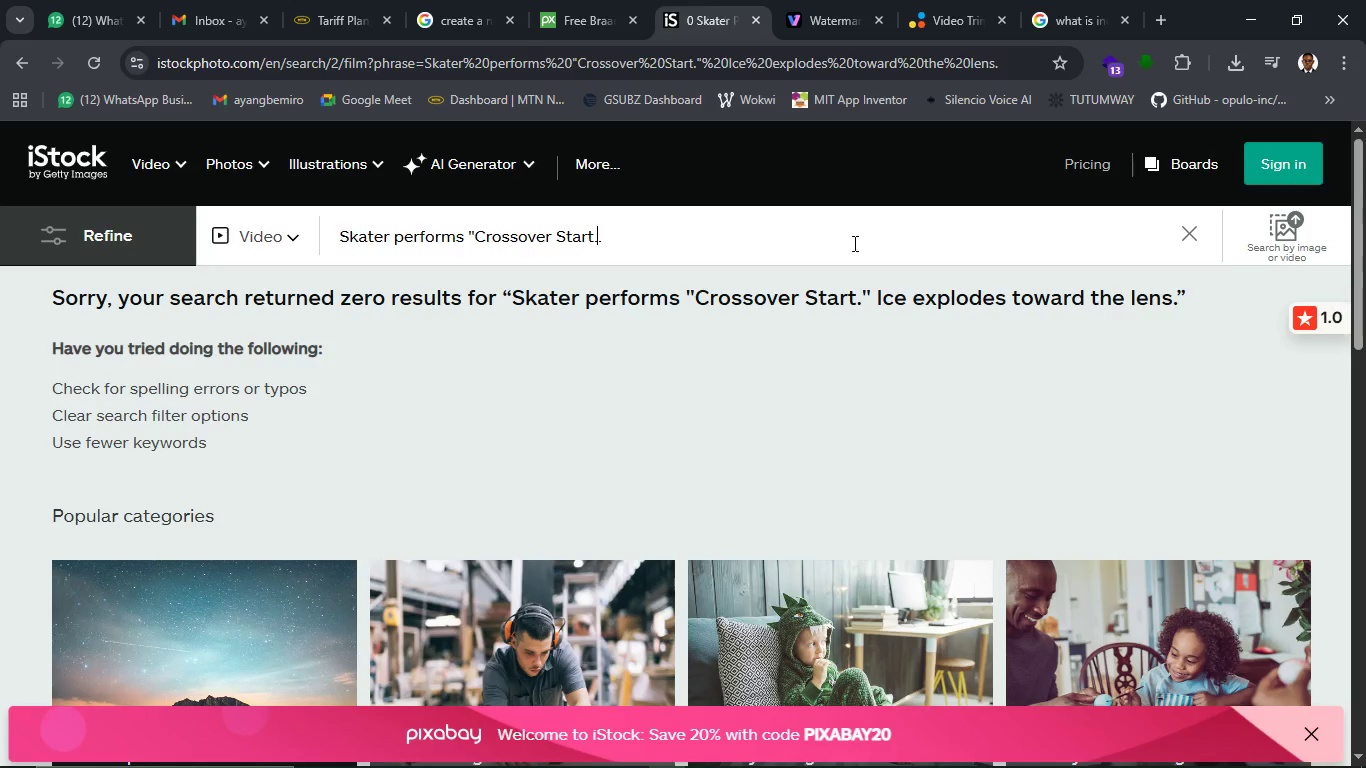 
key(Backspace)
 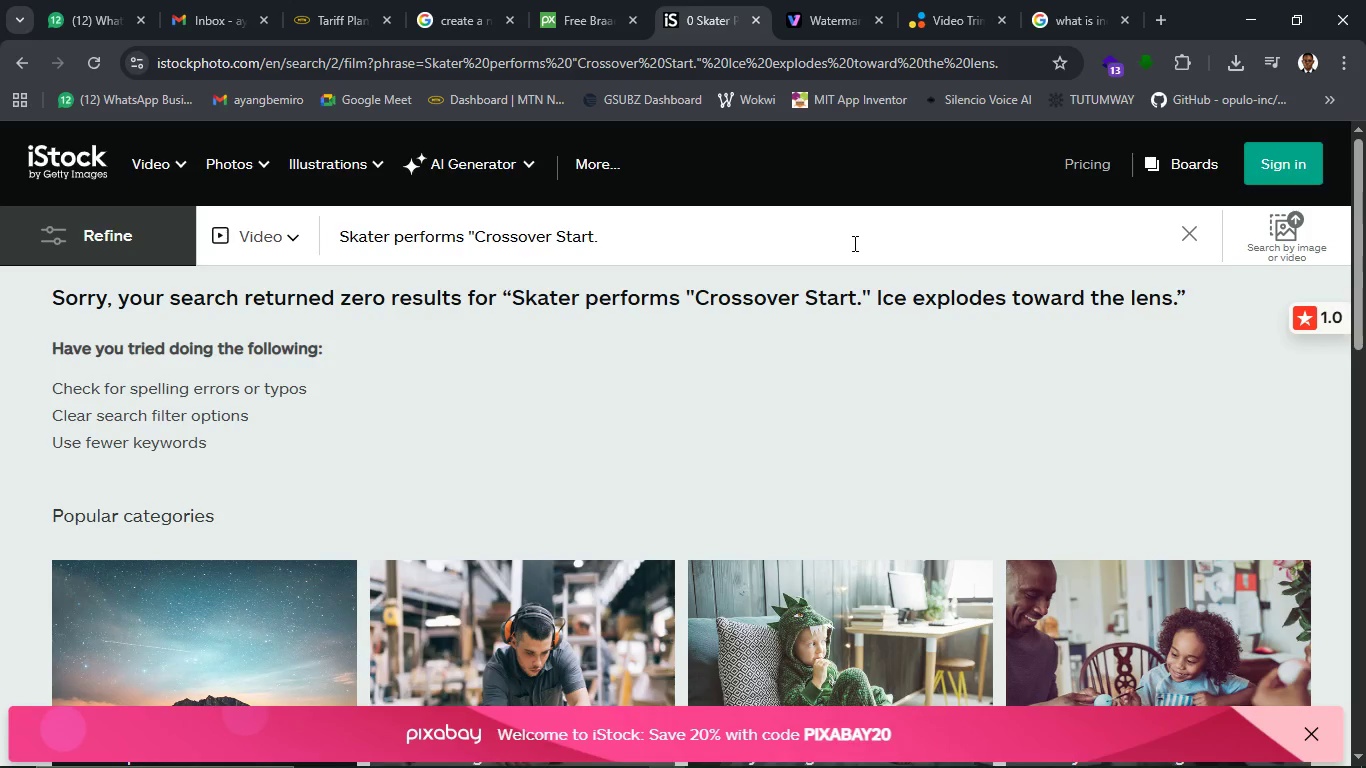 
hold_key(key=ControlRight, duration=1.17)
 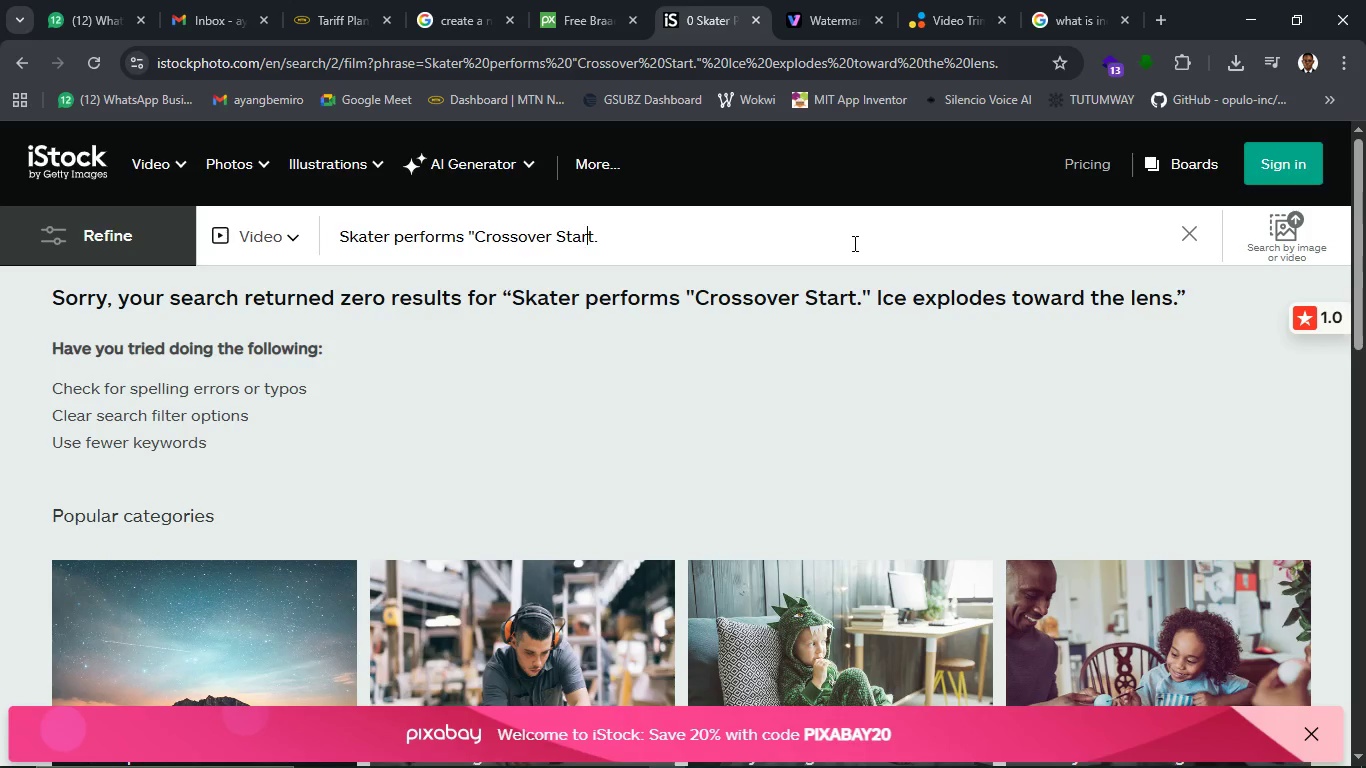 
hold_key(key=ArrowLeft, duration=1.05)
 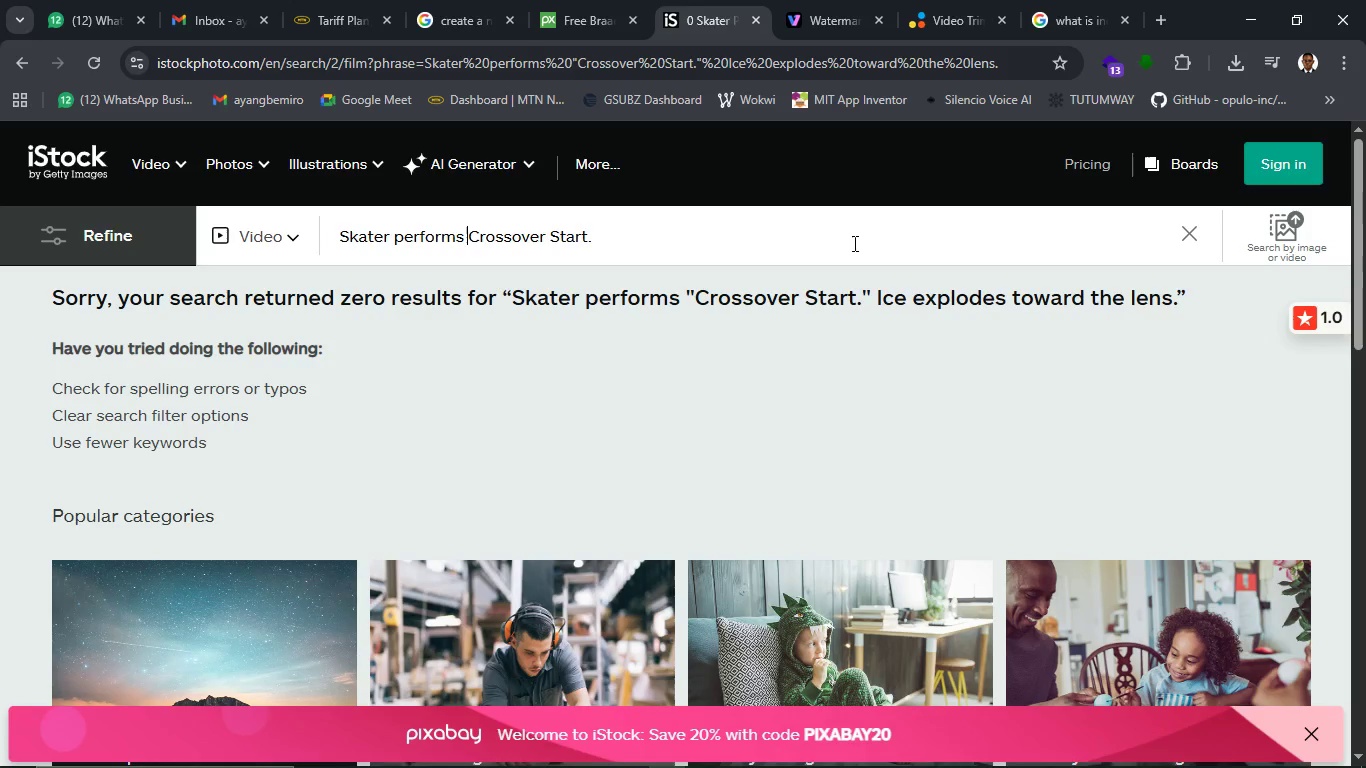 
key(Backspace)
 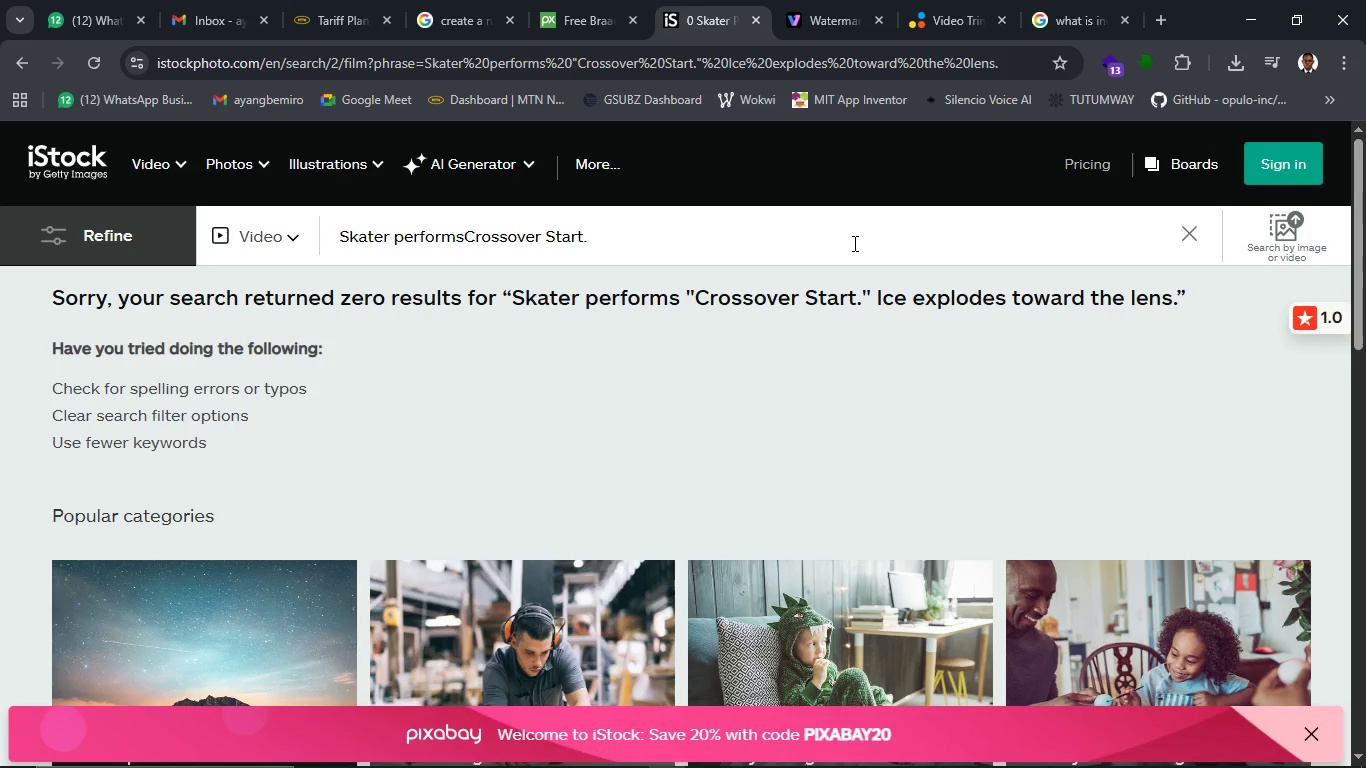 
key(Backspace)
 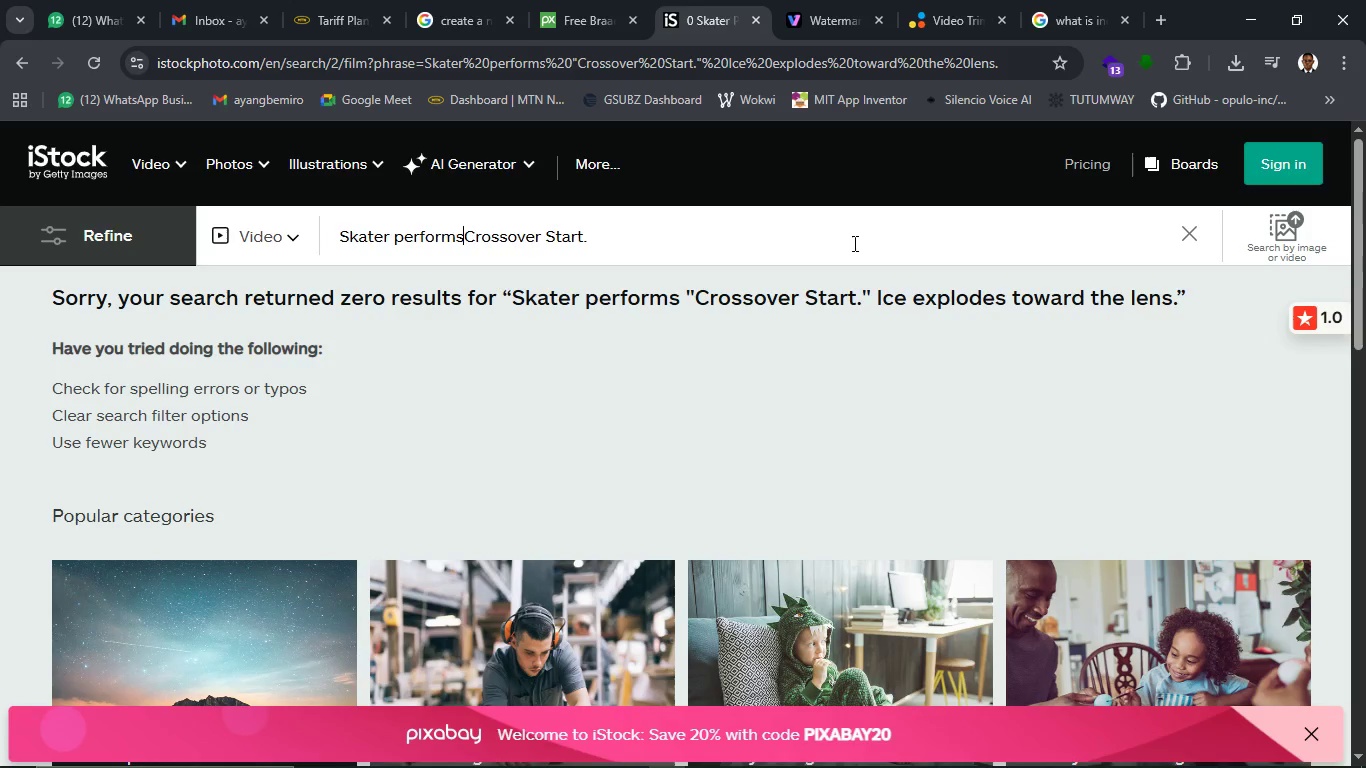 
key(Space)
 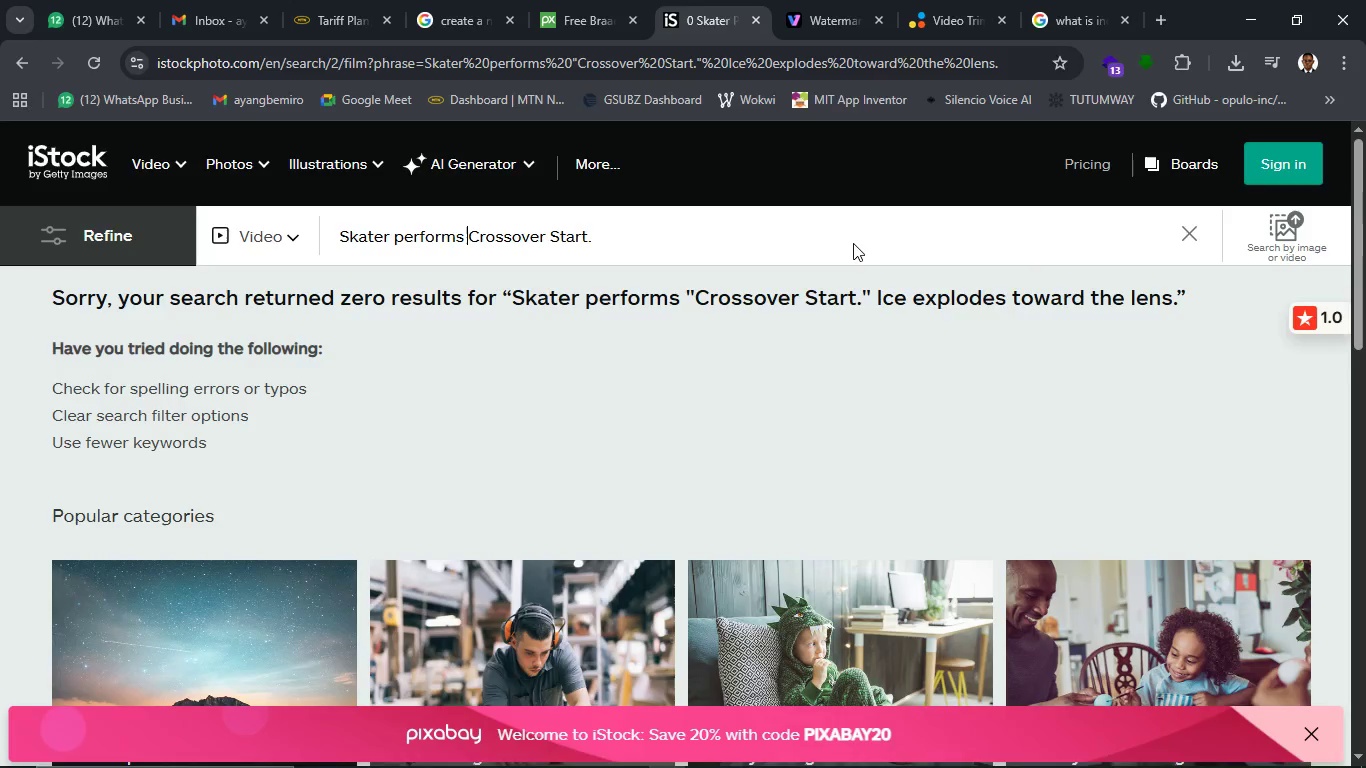 
key(Enter)
 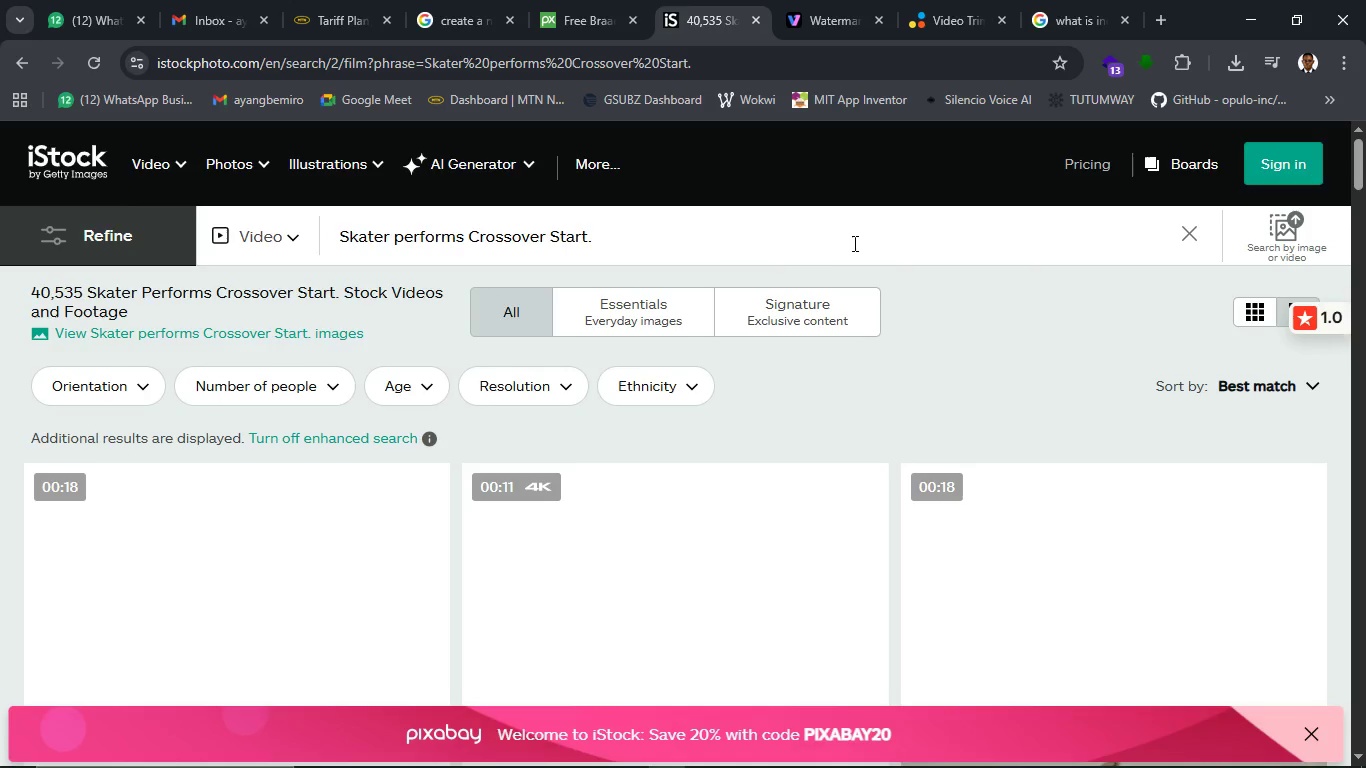 
wait(8.89)
 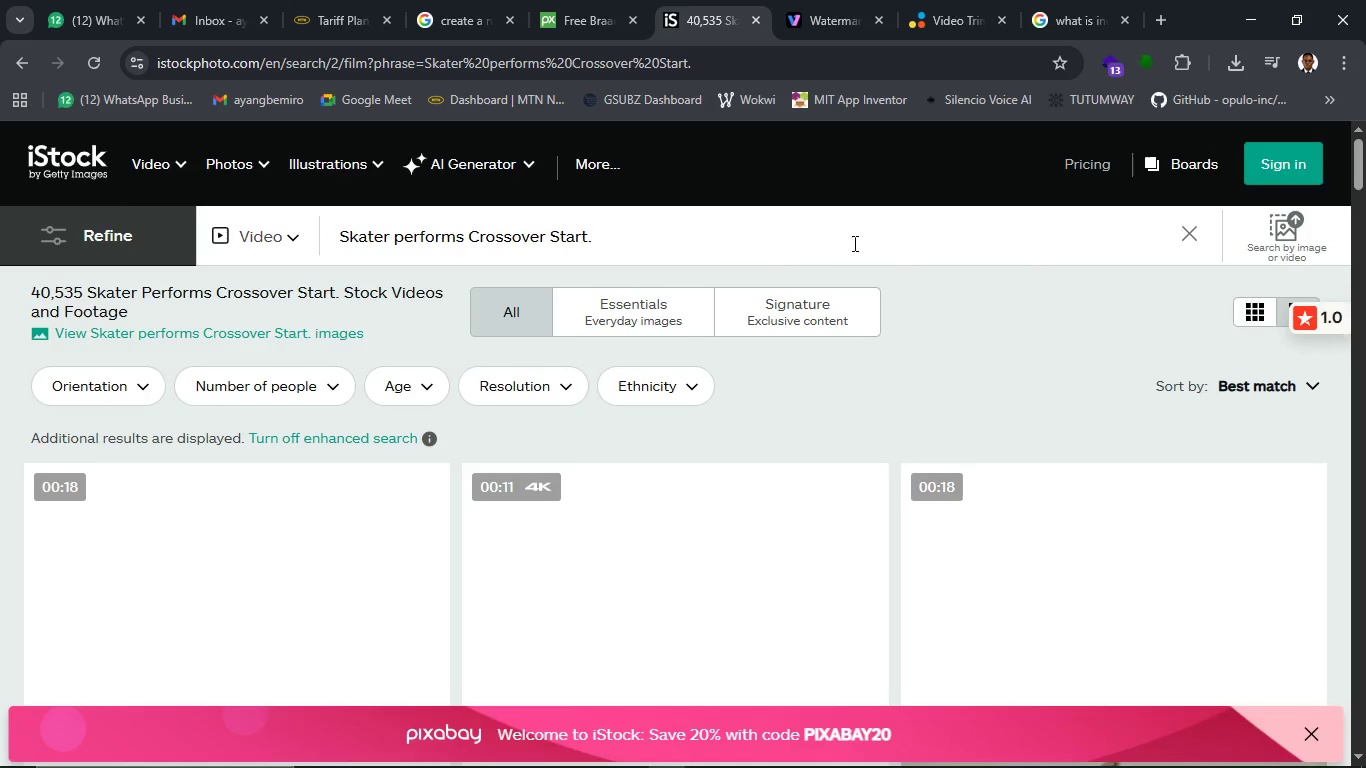 
left_click([128, 388])
 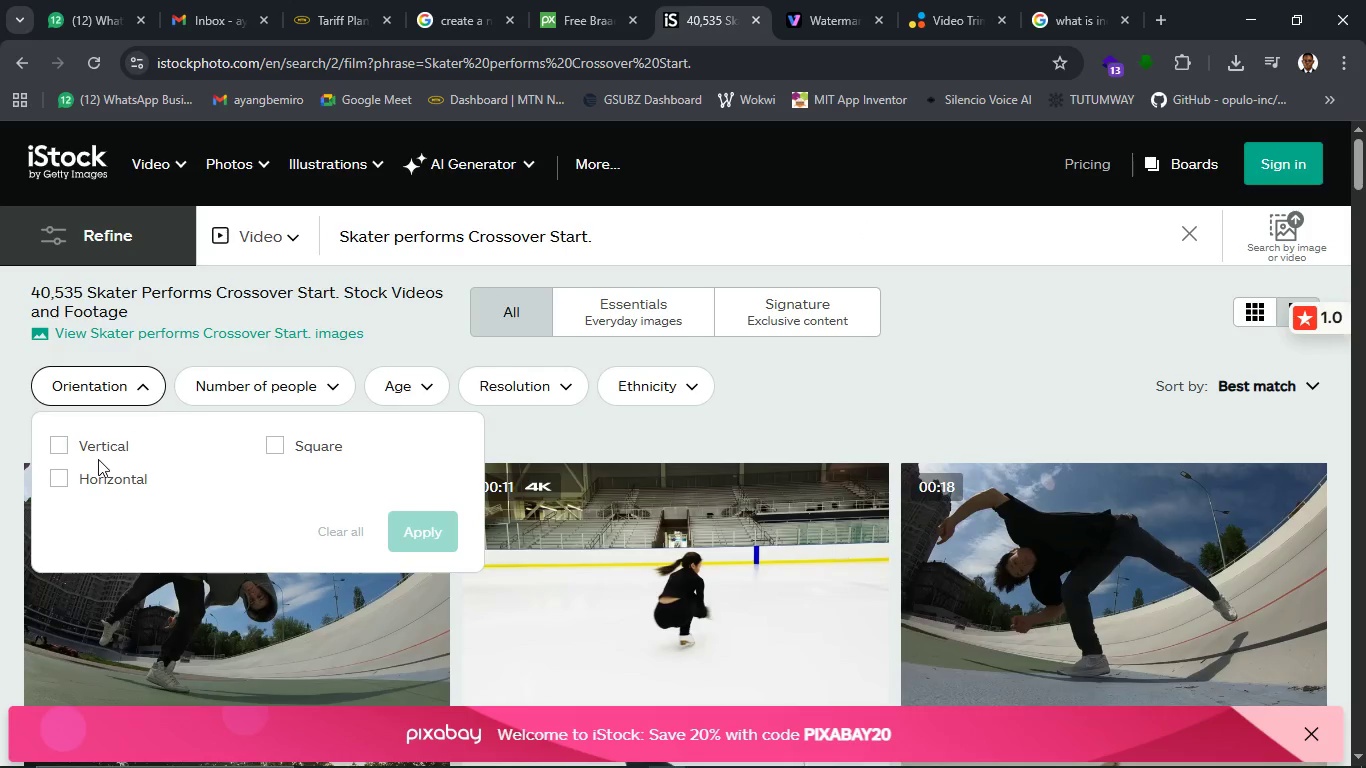 
left_click([92, 443])
 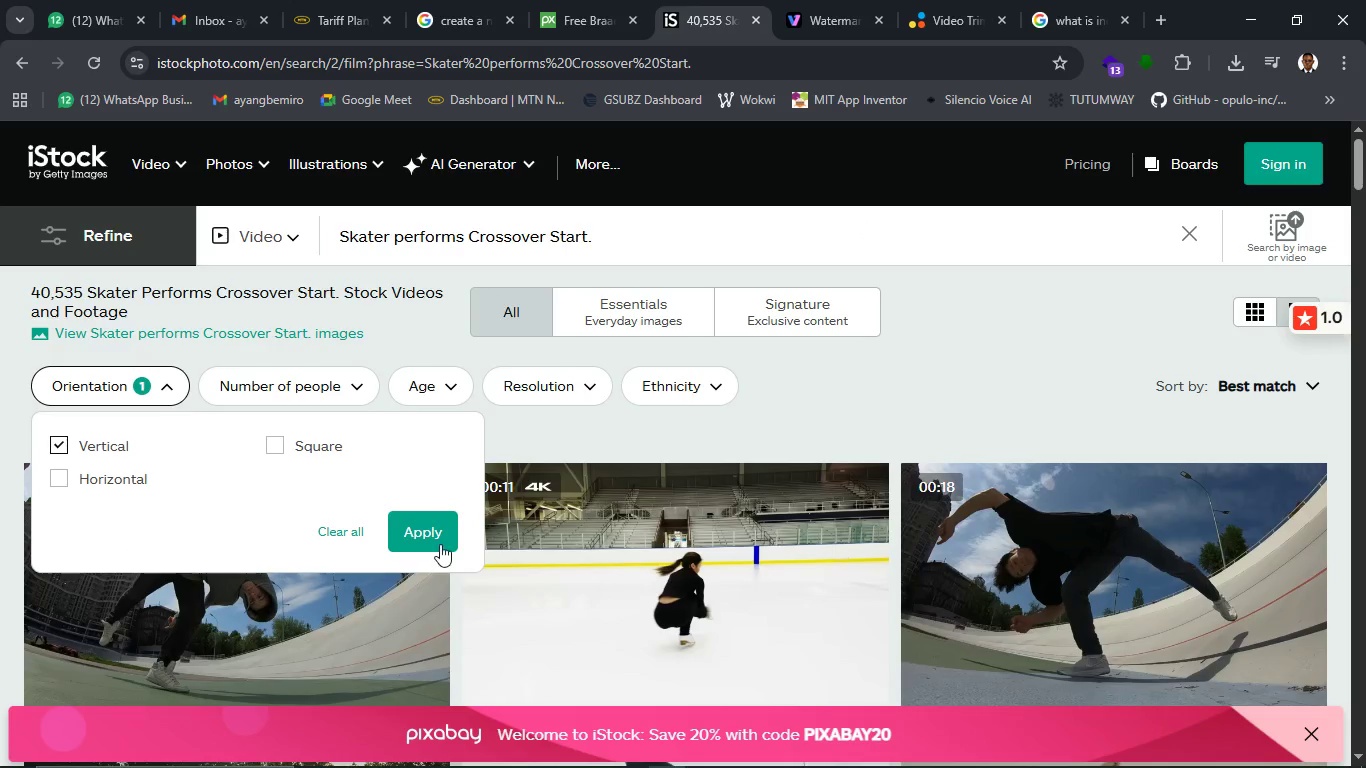 
left_click([440, 540])
 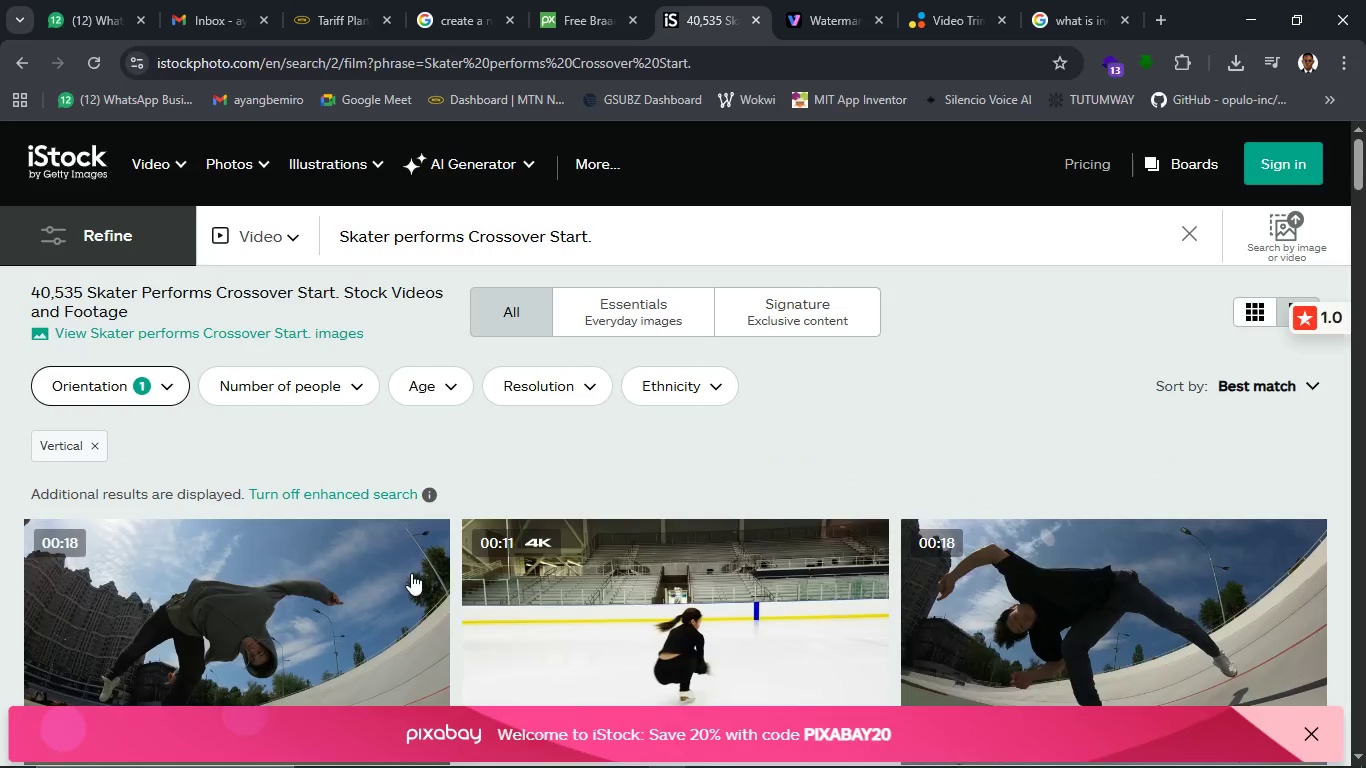 
mouse_move([386, 630])
 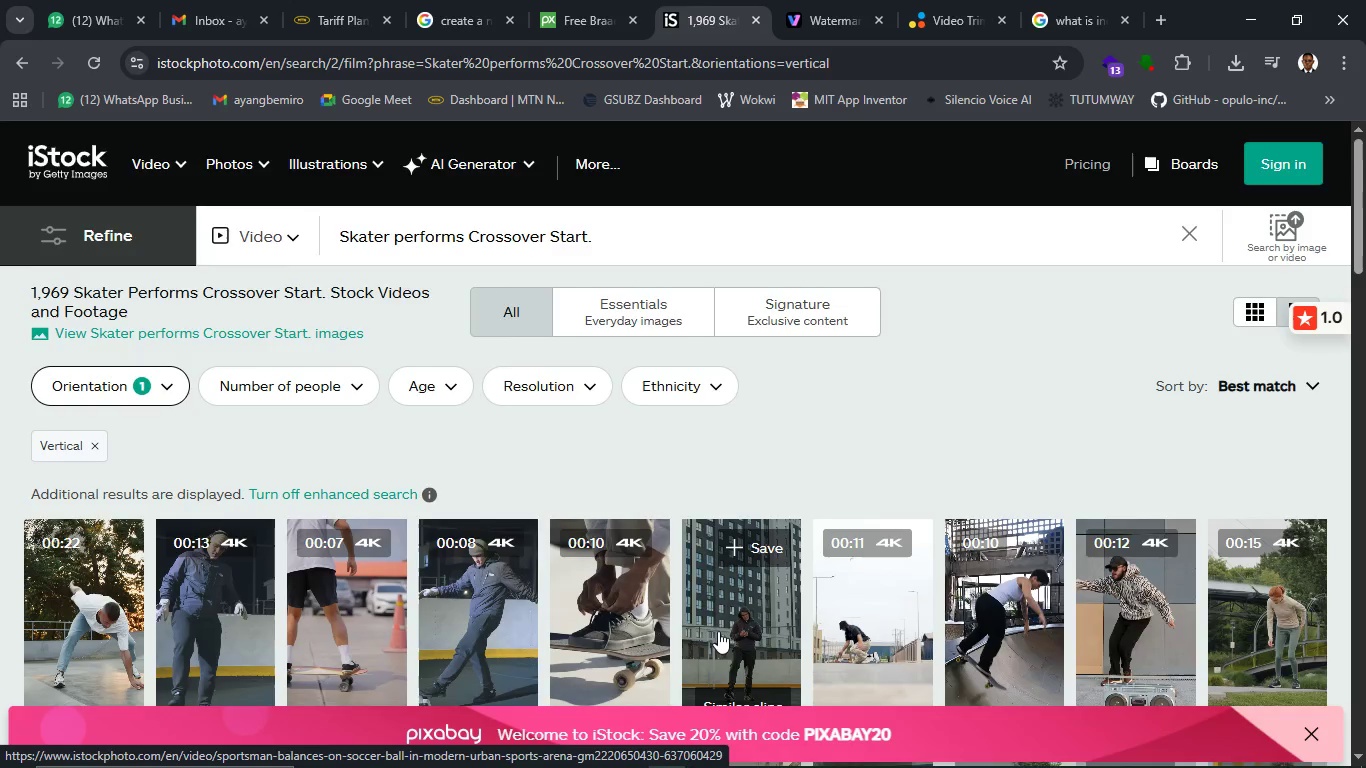 
scroll: coordinate [718, 631], scroll_direction: down, amount: 2.0
 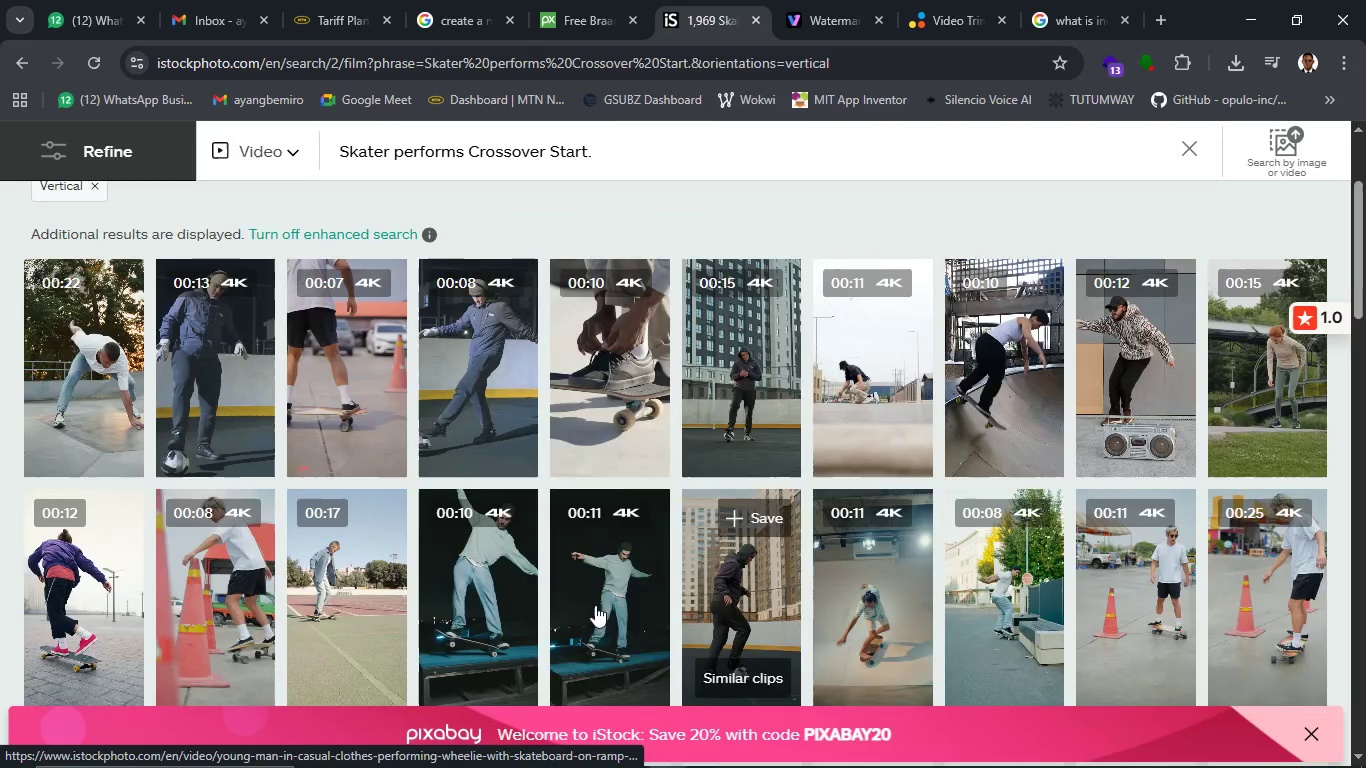 
scroll: coordinate [472, 473], scroll_direction: up, amount: 10.0
 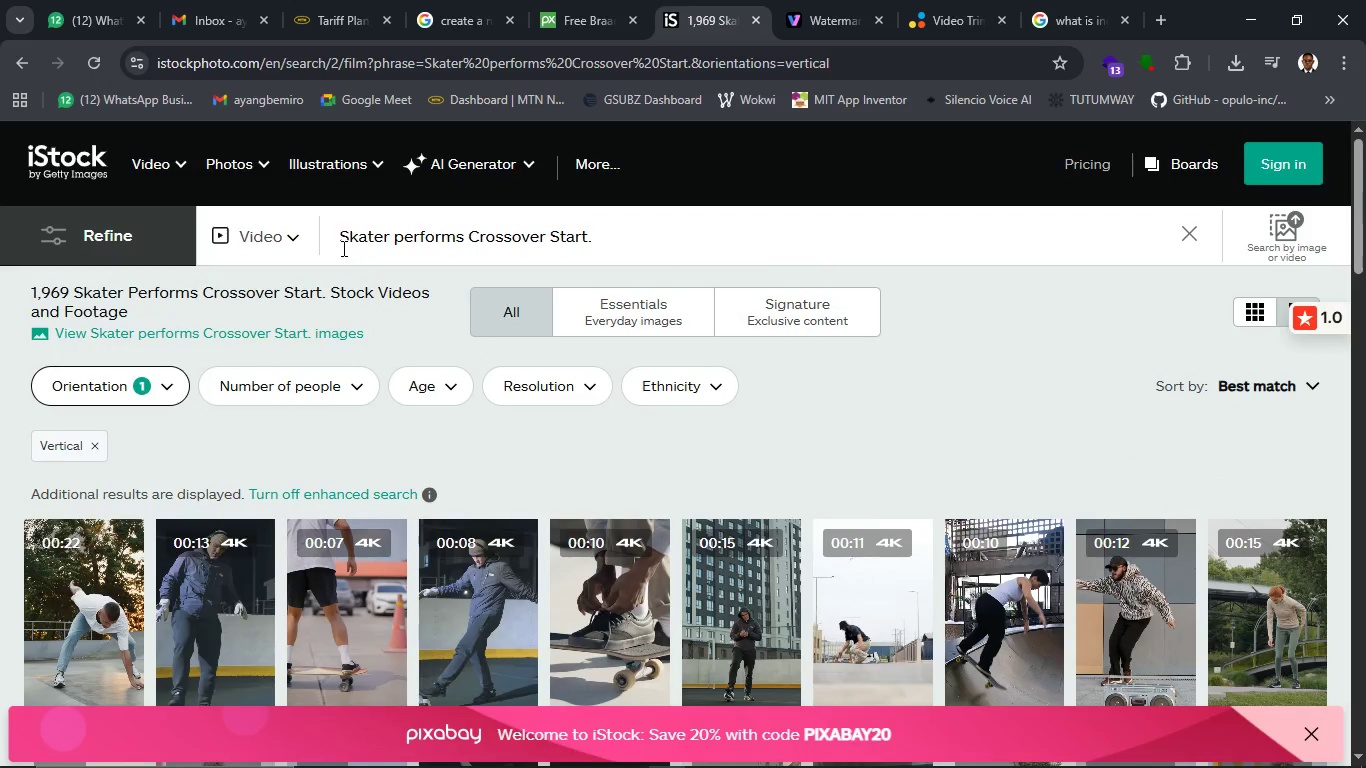 
left_click([339, 241])
 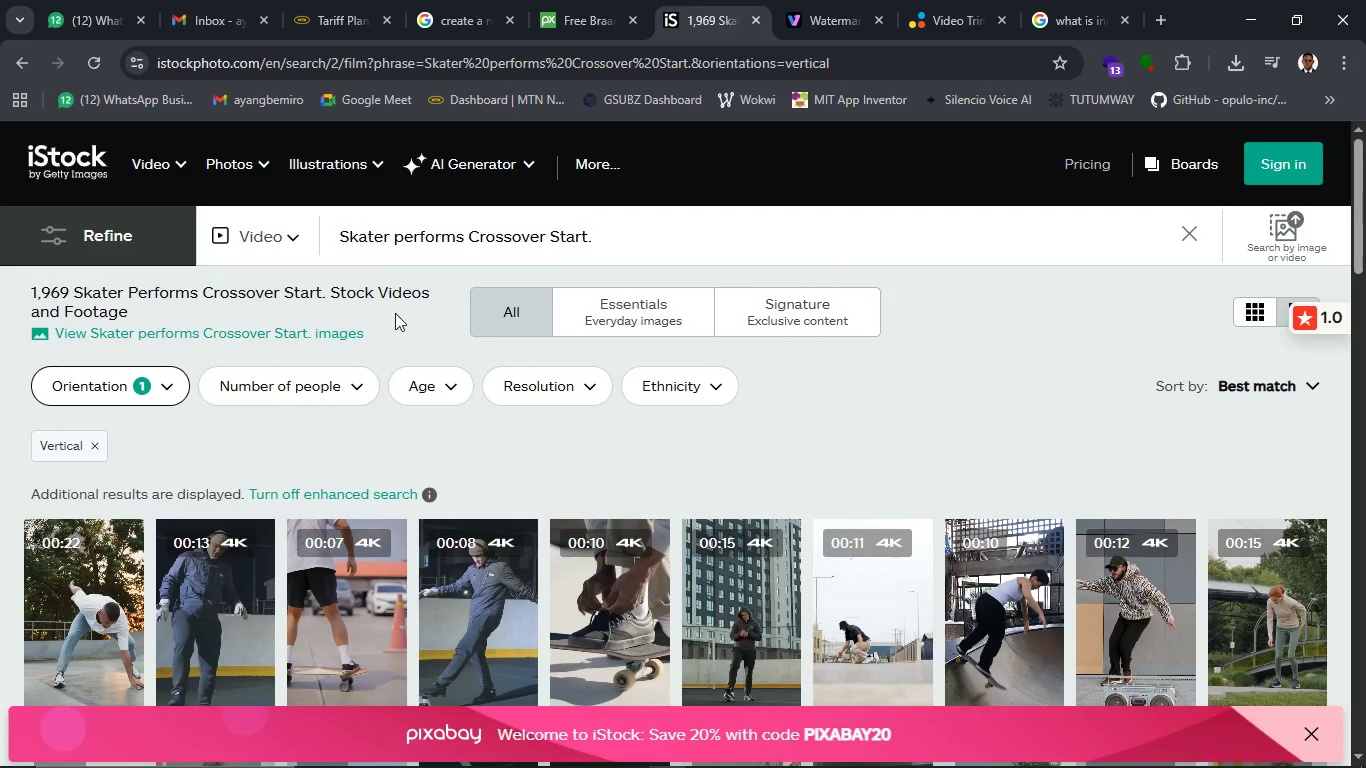 
type(ice )
 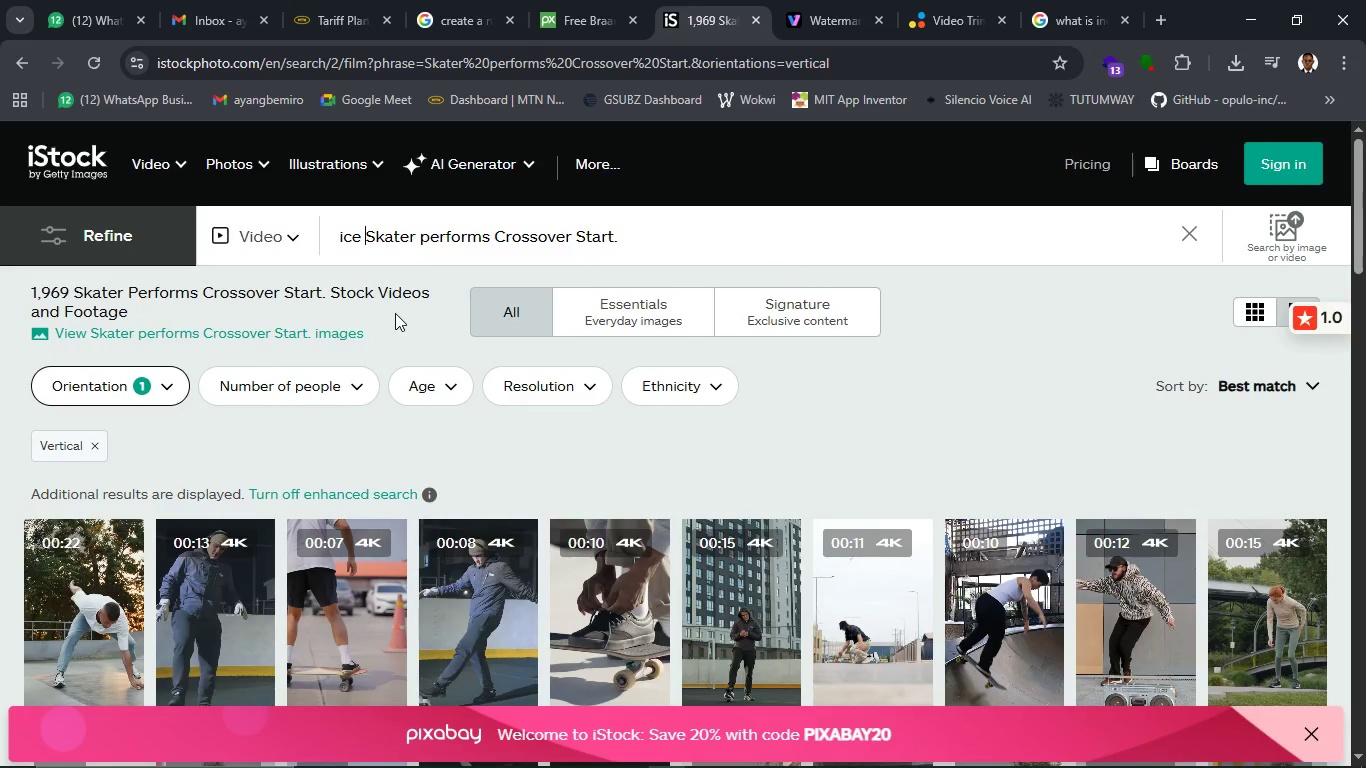 
key(Enter)
 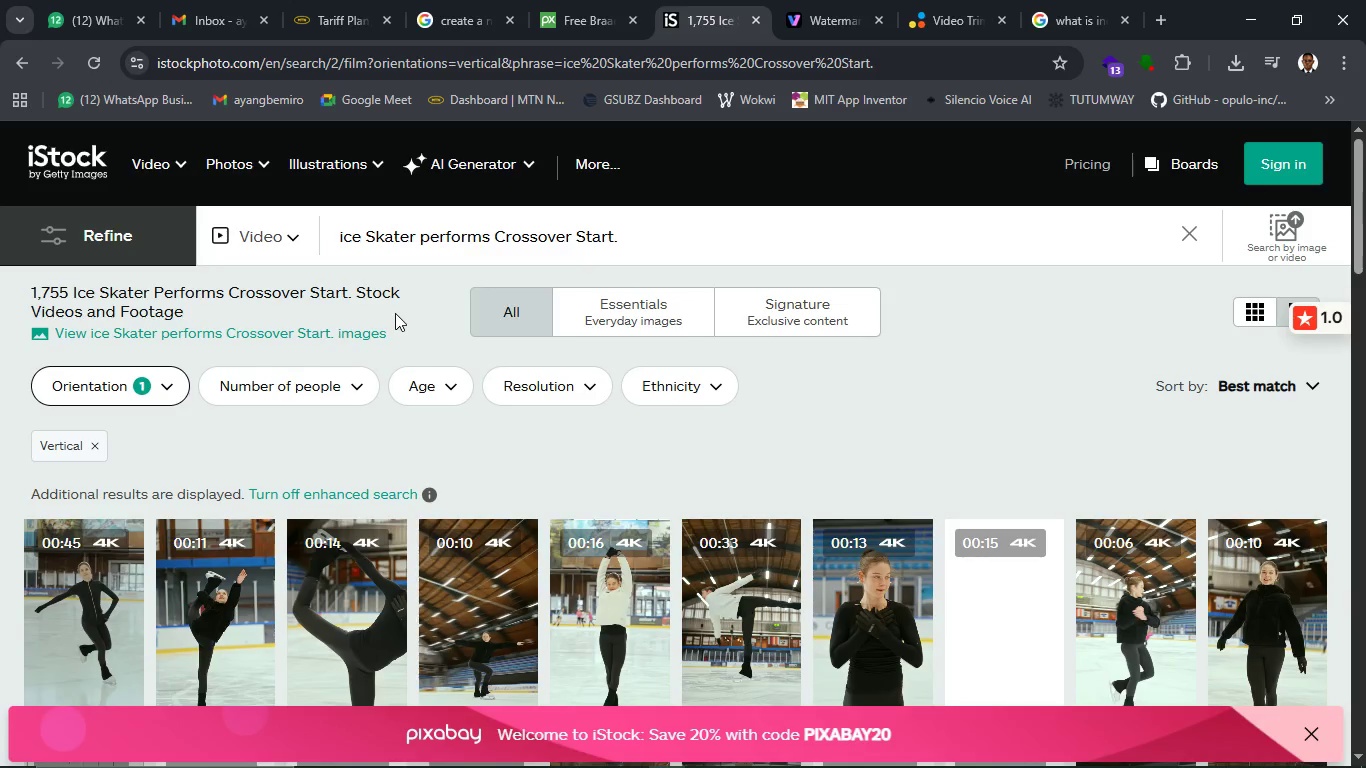 
scroll: coordinate [309, 620], scroll_direction: down, amount: 3.0
 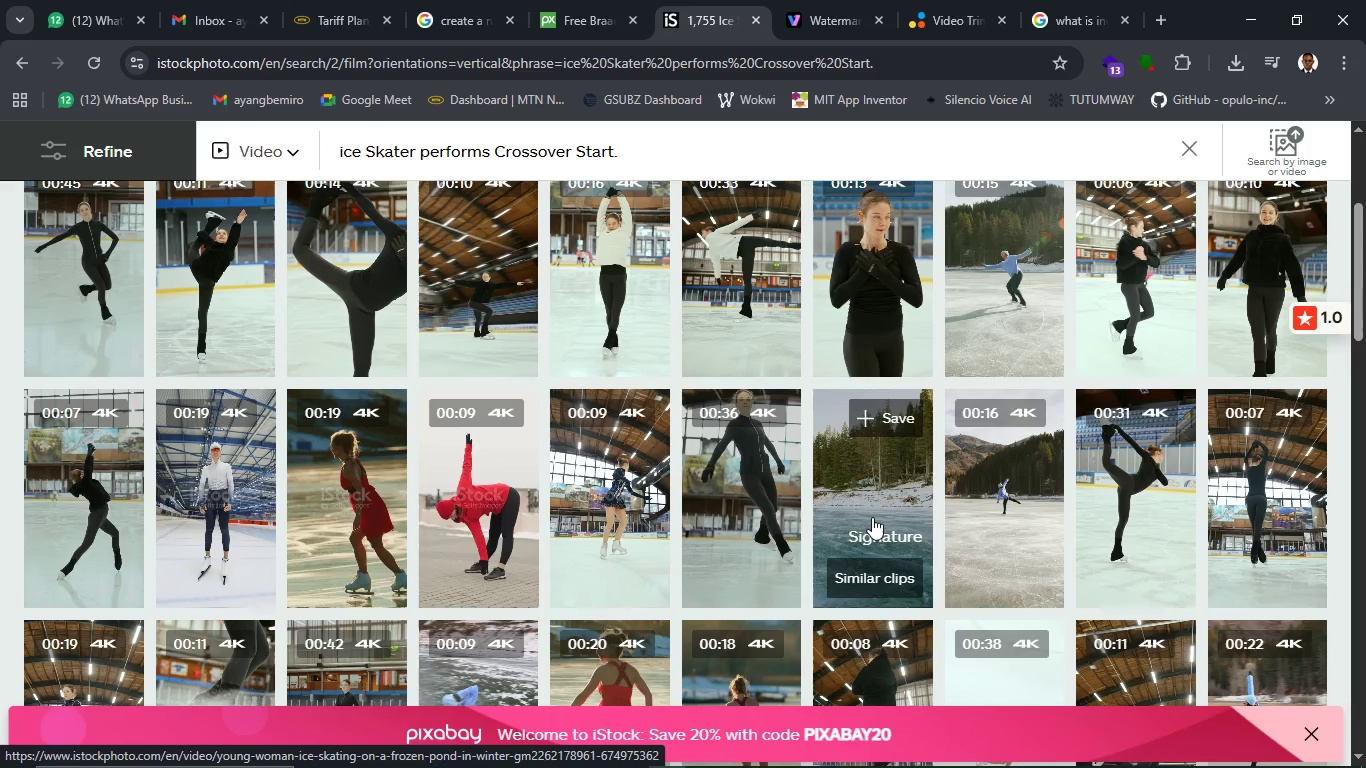 
wait(47.83)
 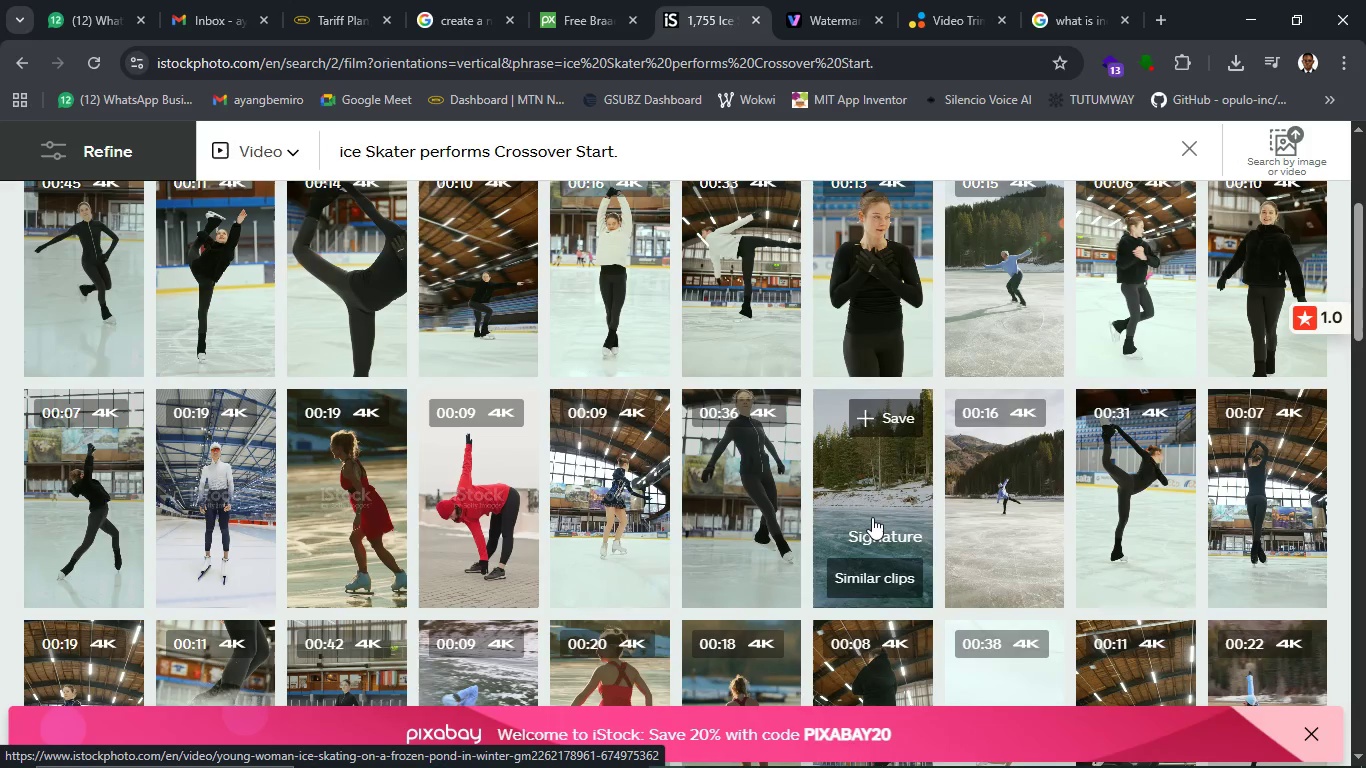 
scroll: coordinate [869, 517], scroll_direction: down, amount: 3.0
 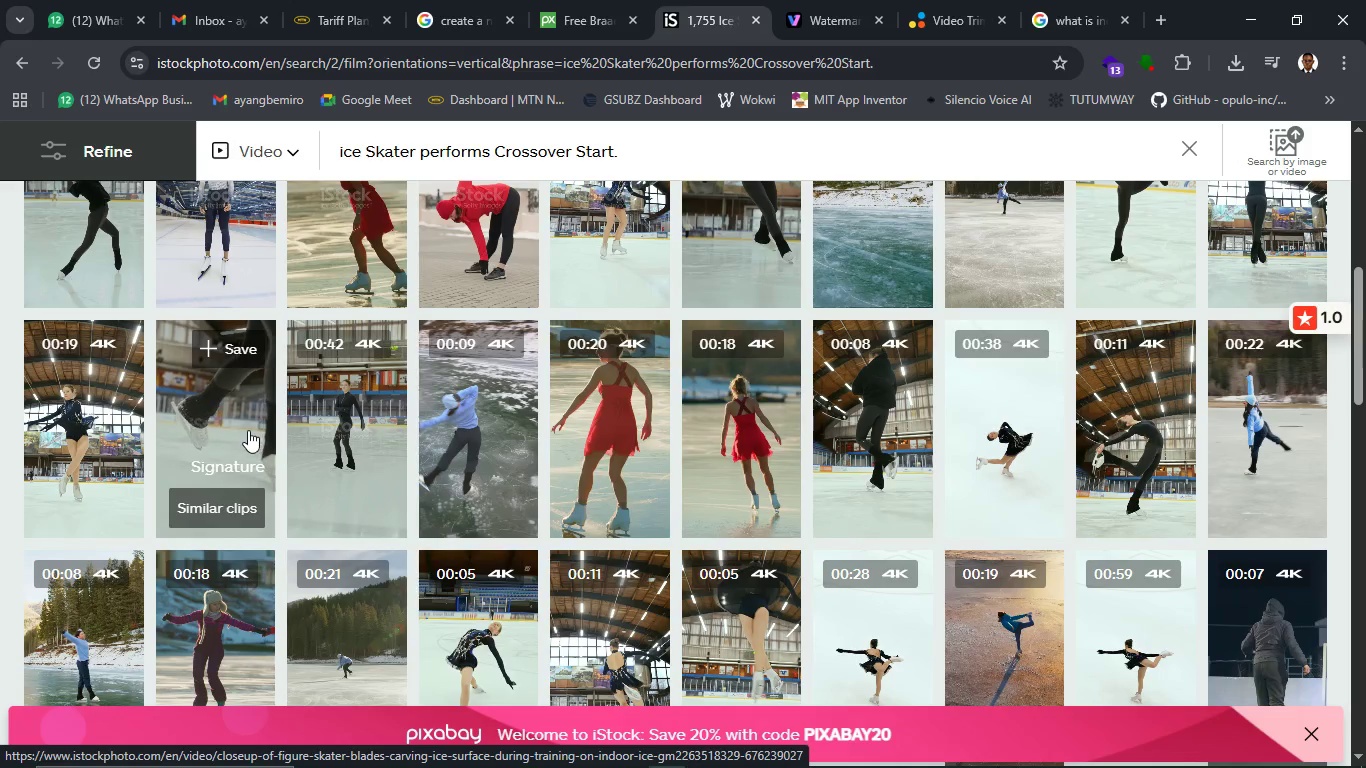 
wait(14.99)
 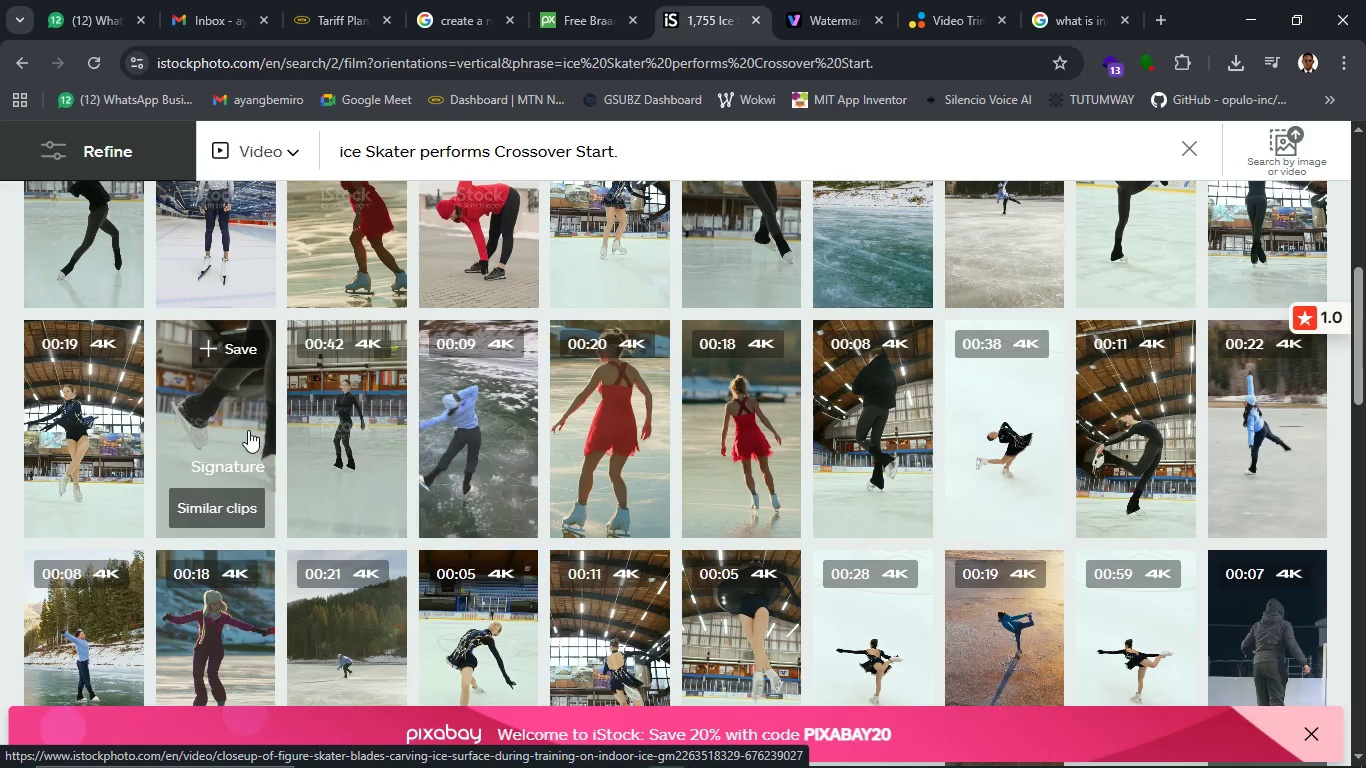 
scroll: coordinate [248, 430], scroll_direction: down, amount: 2.0
 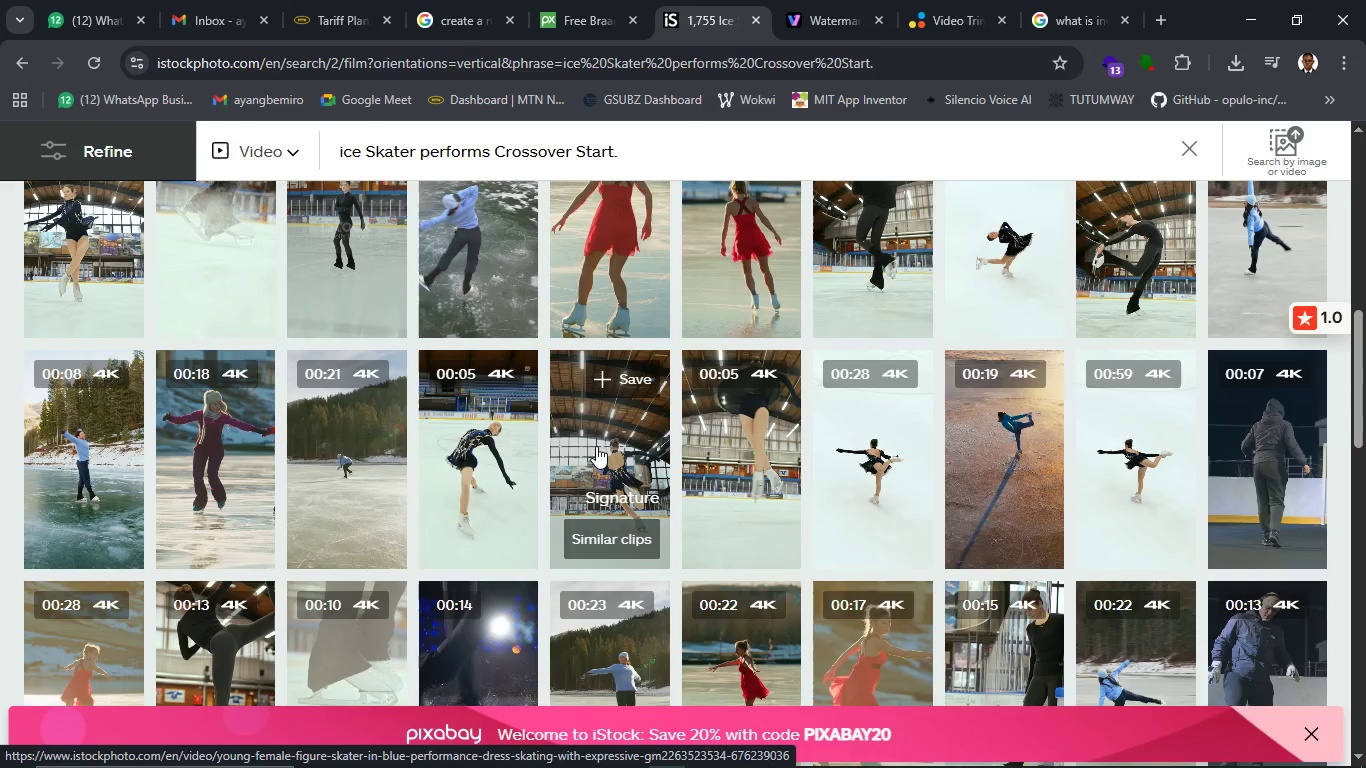 
wait(10.01)
 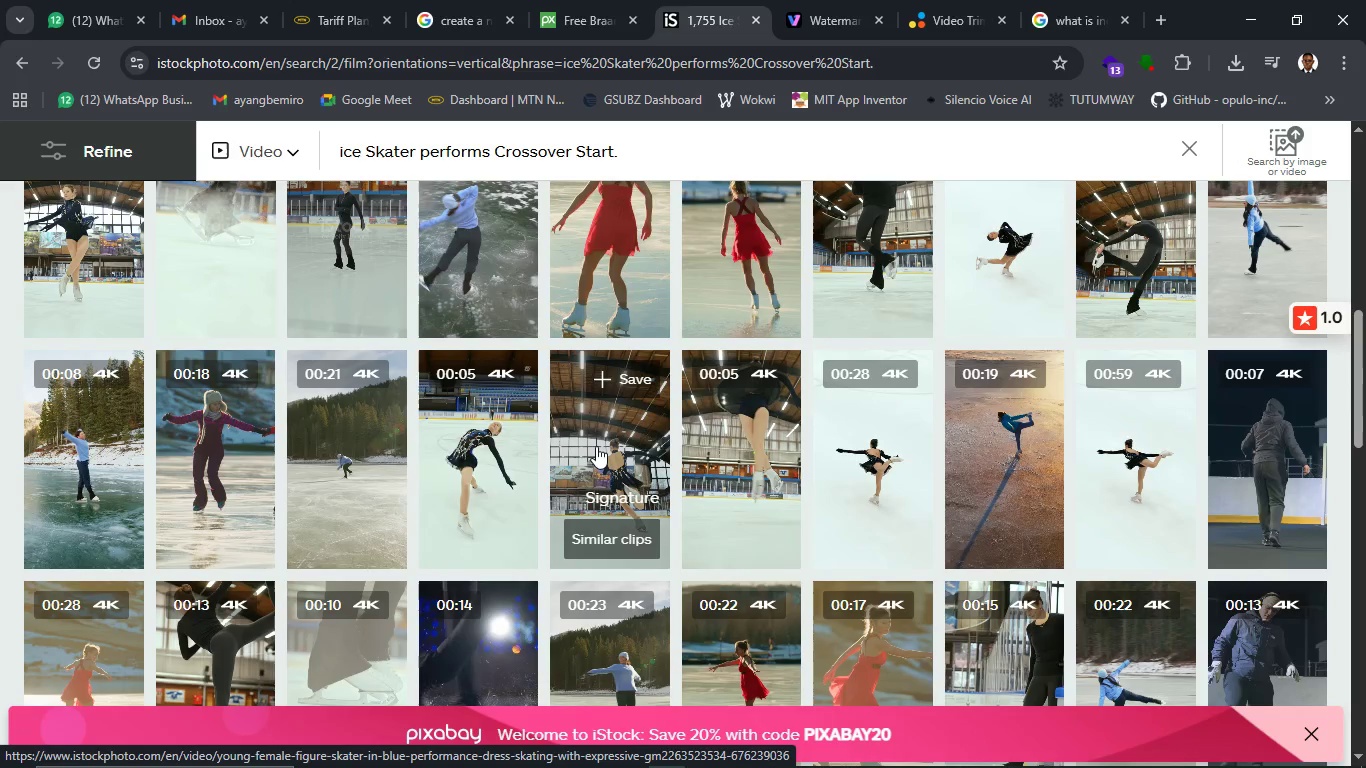 
scroll: coordinate [357, 607], scroll_direction: down, amount: 2.0
 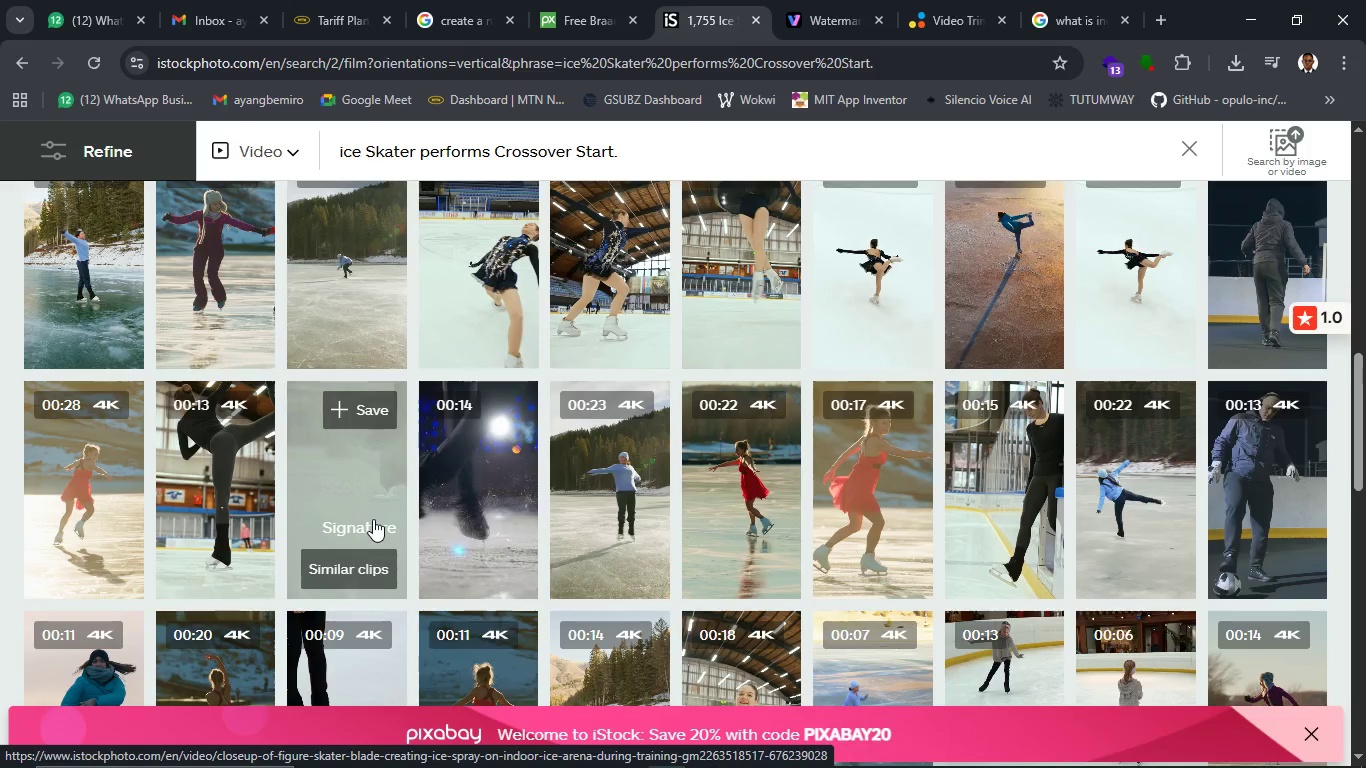 
wait(7.98)
 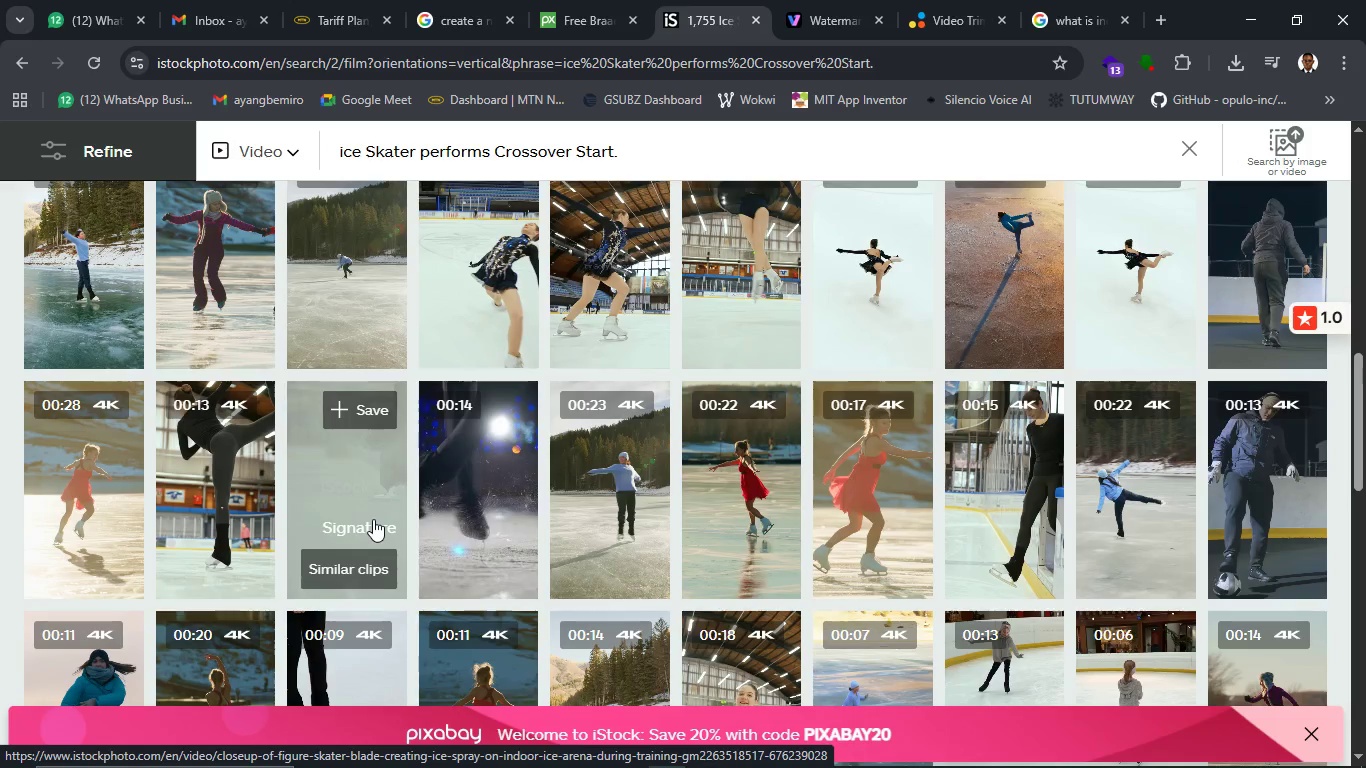 
scroll: coordinate [518, 567], scroll_direction: down, amount: 7.0
 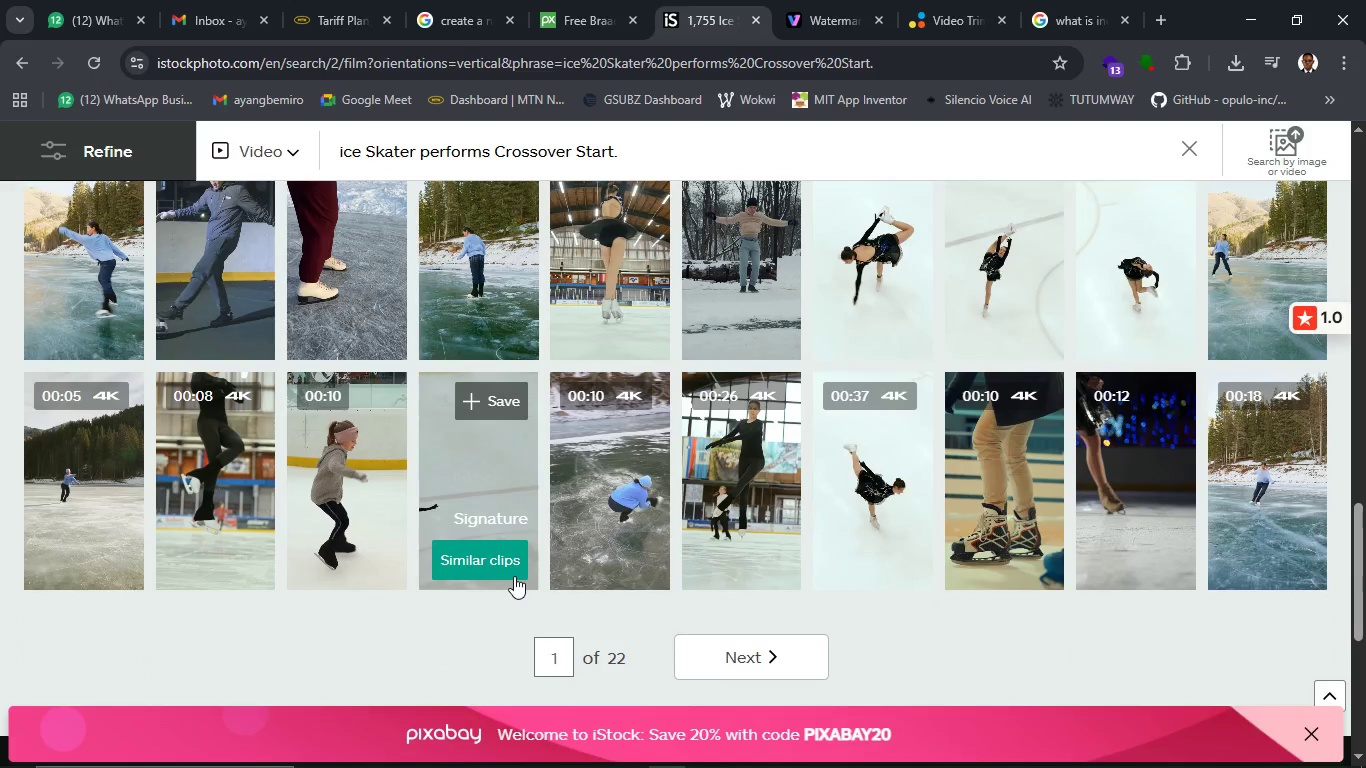 
scroll: coordinate [514, 576], scroll_direction: up, amount: 7.0
 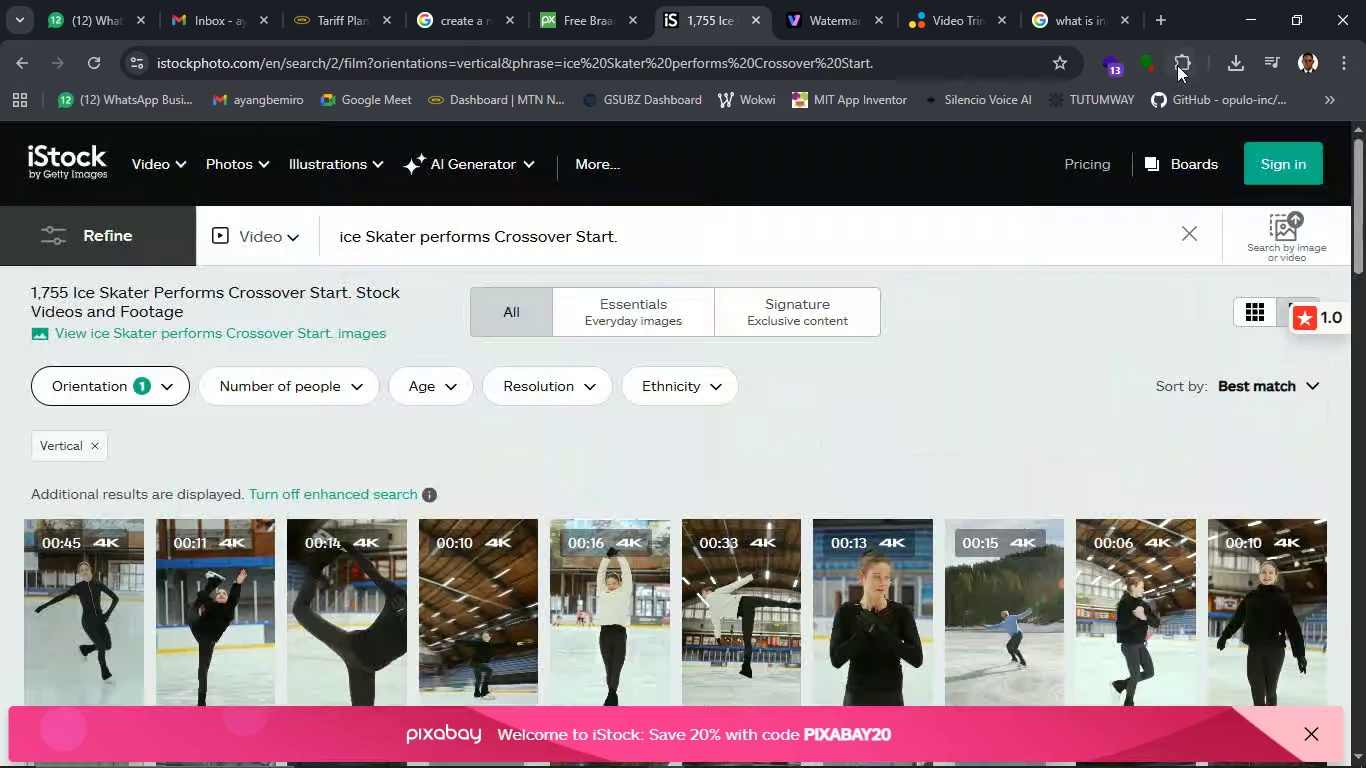 
left_click([1076, 16])
 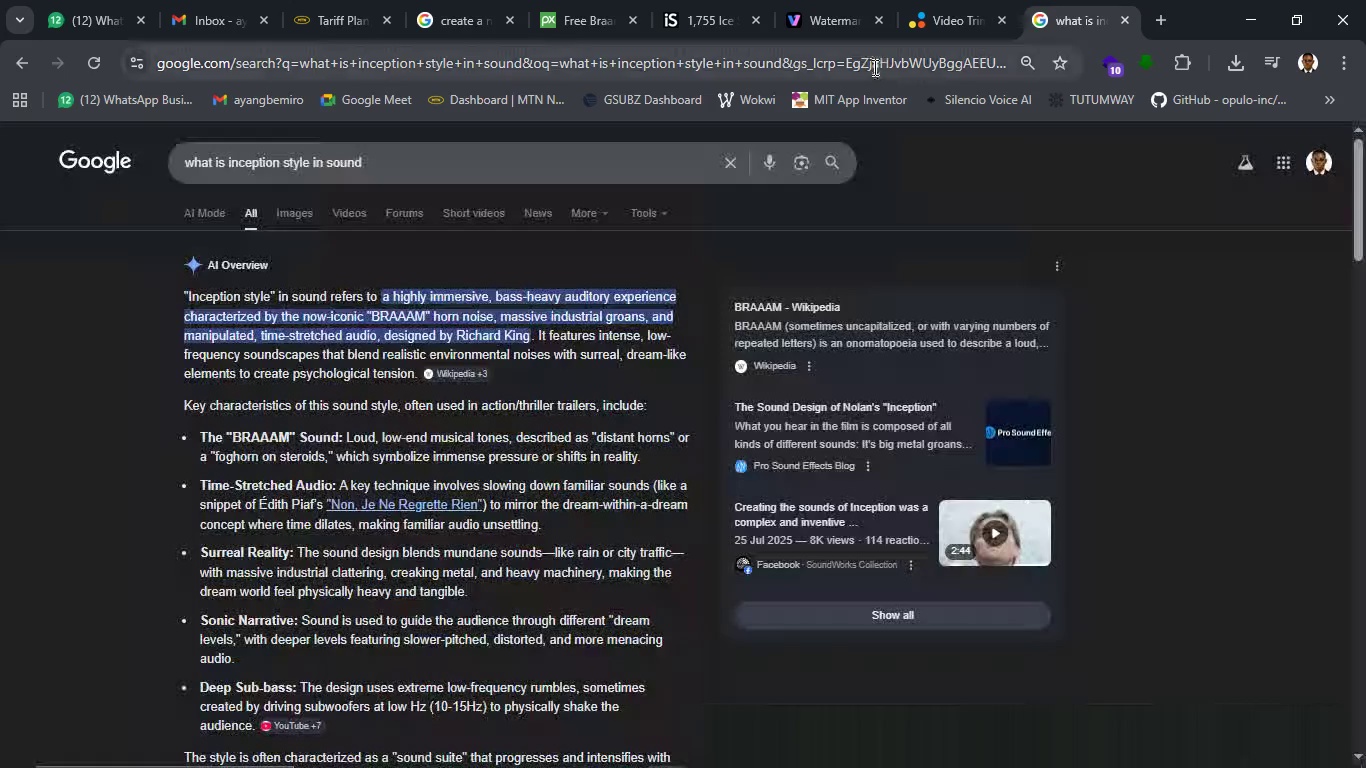 
left_click([873, 67])
 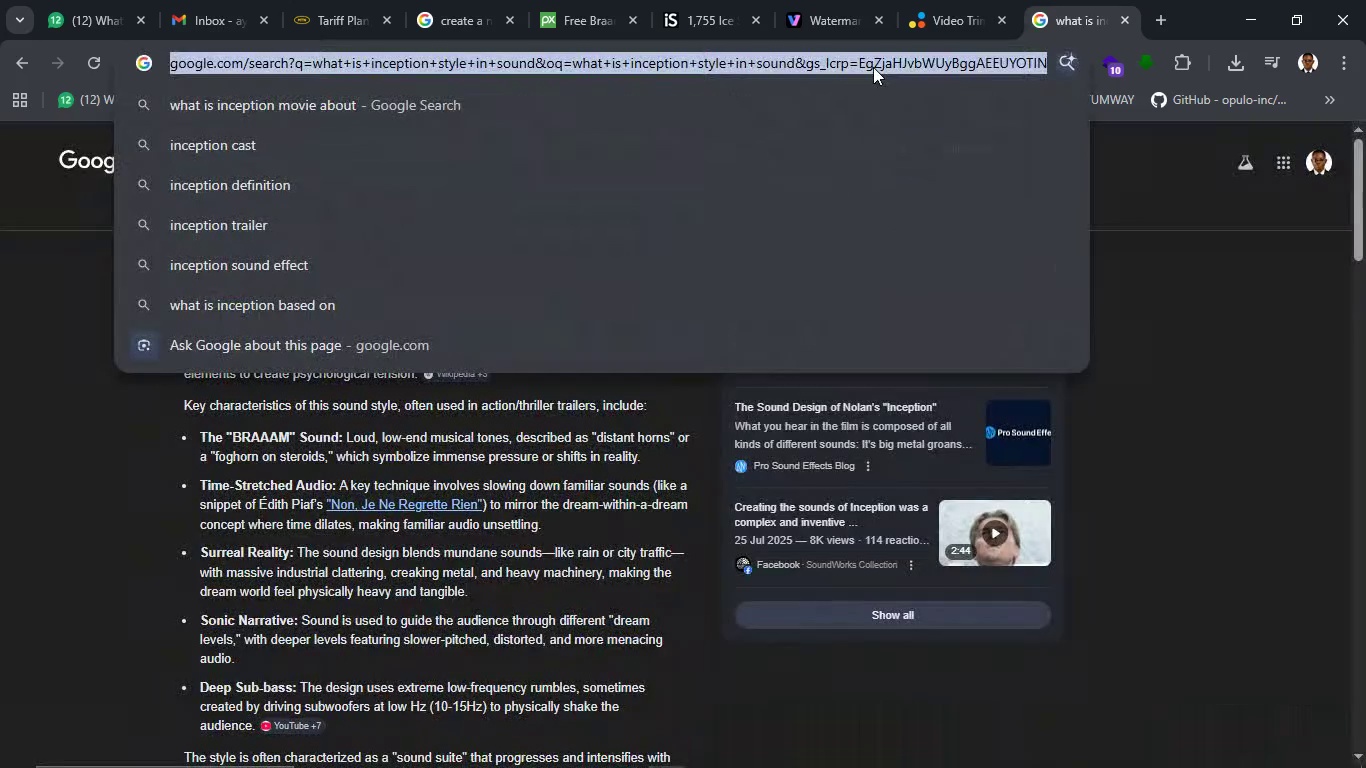 
type(c)
key(Backspace)
type(ice sating crossover start)
 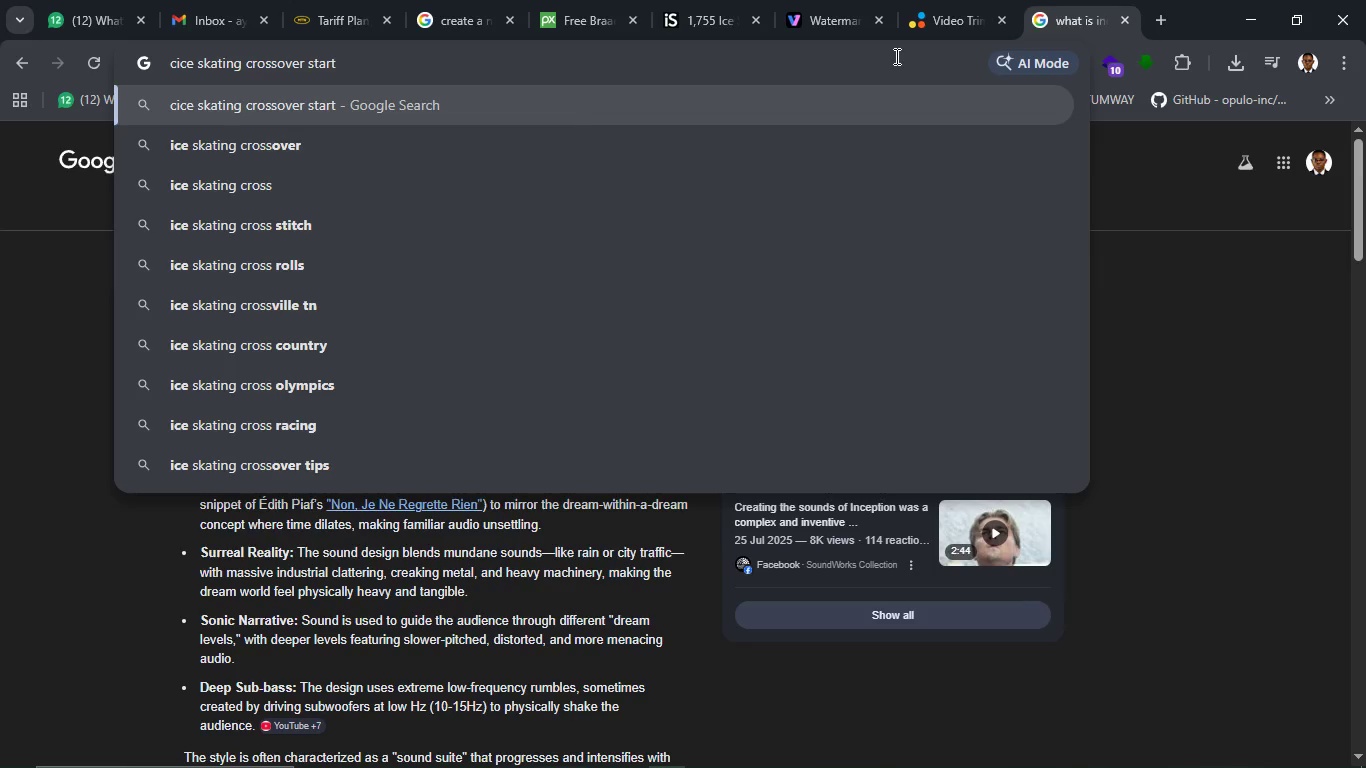 
key(Enter)
 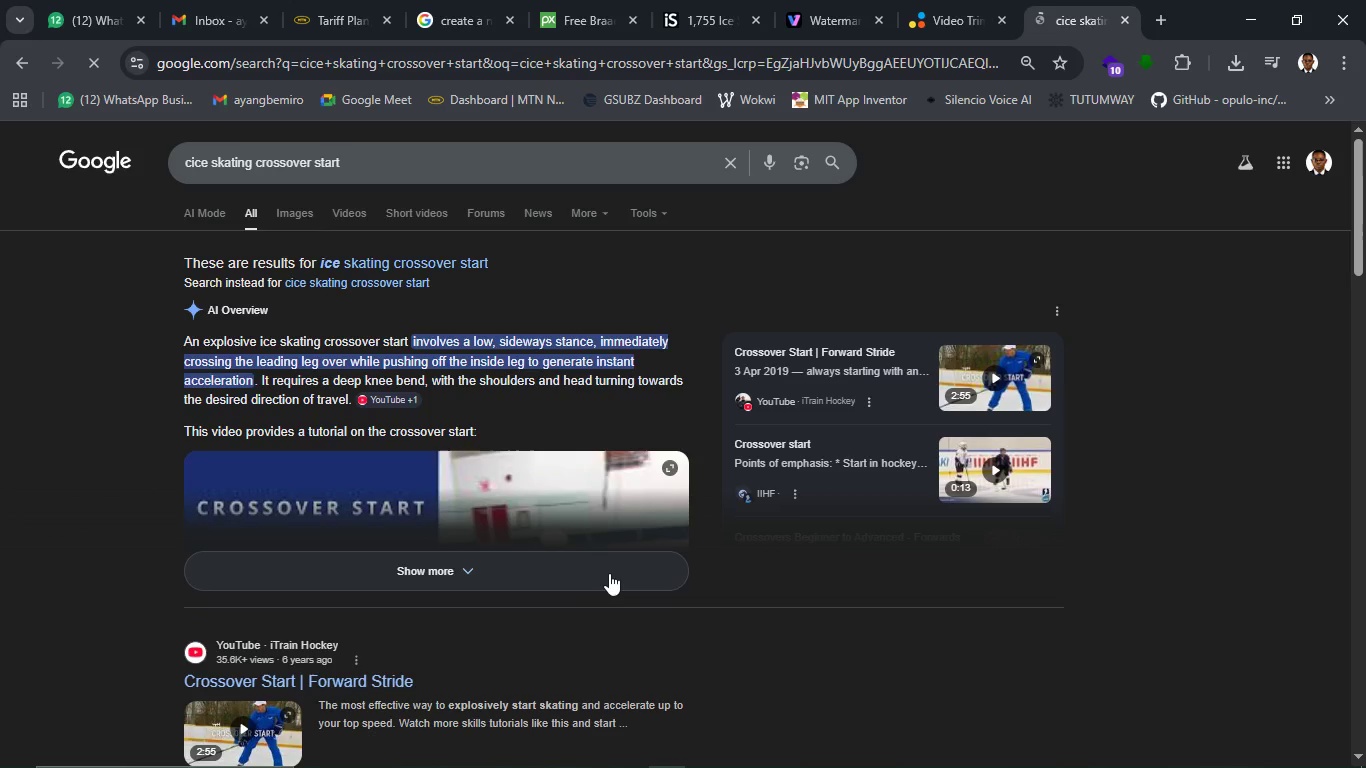 
wait(14.14)
 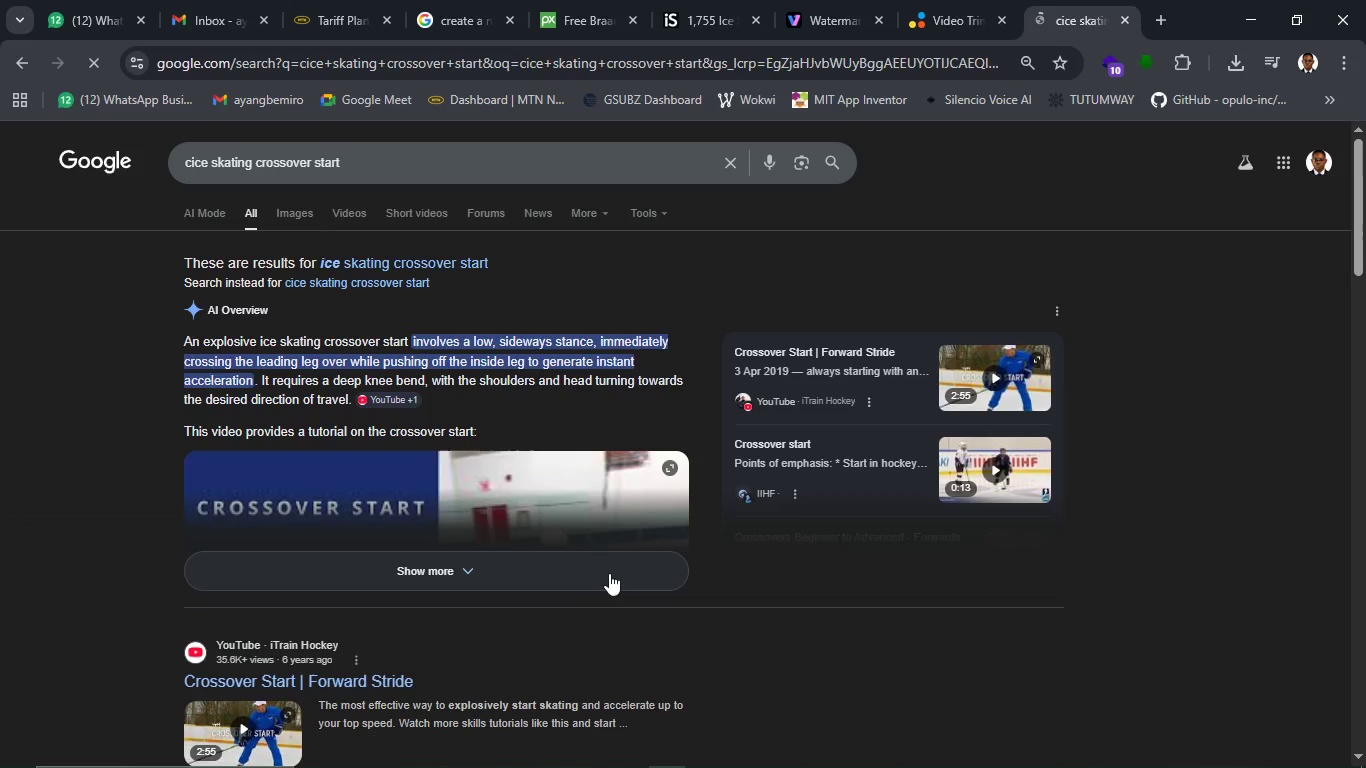 
left_click([609, 573])
 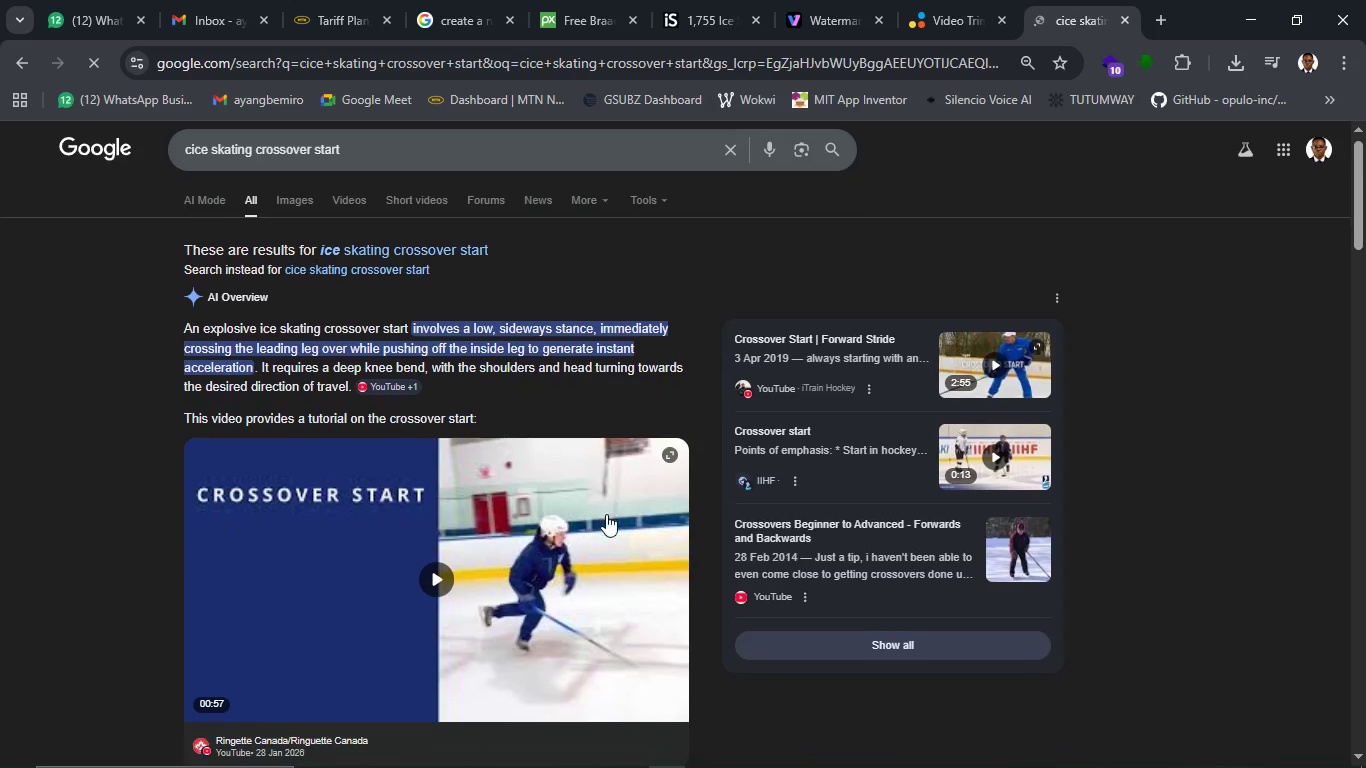 
scroll: coordinate [606, 514], scroll_direction: down, amount: 2.0
 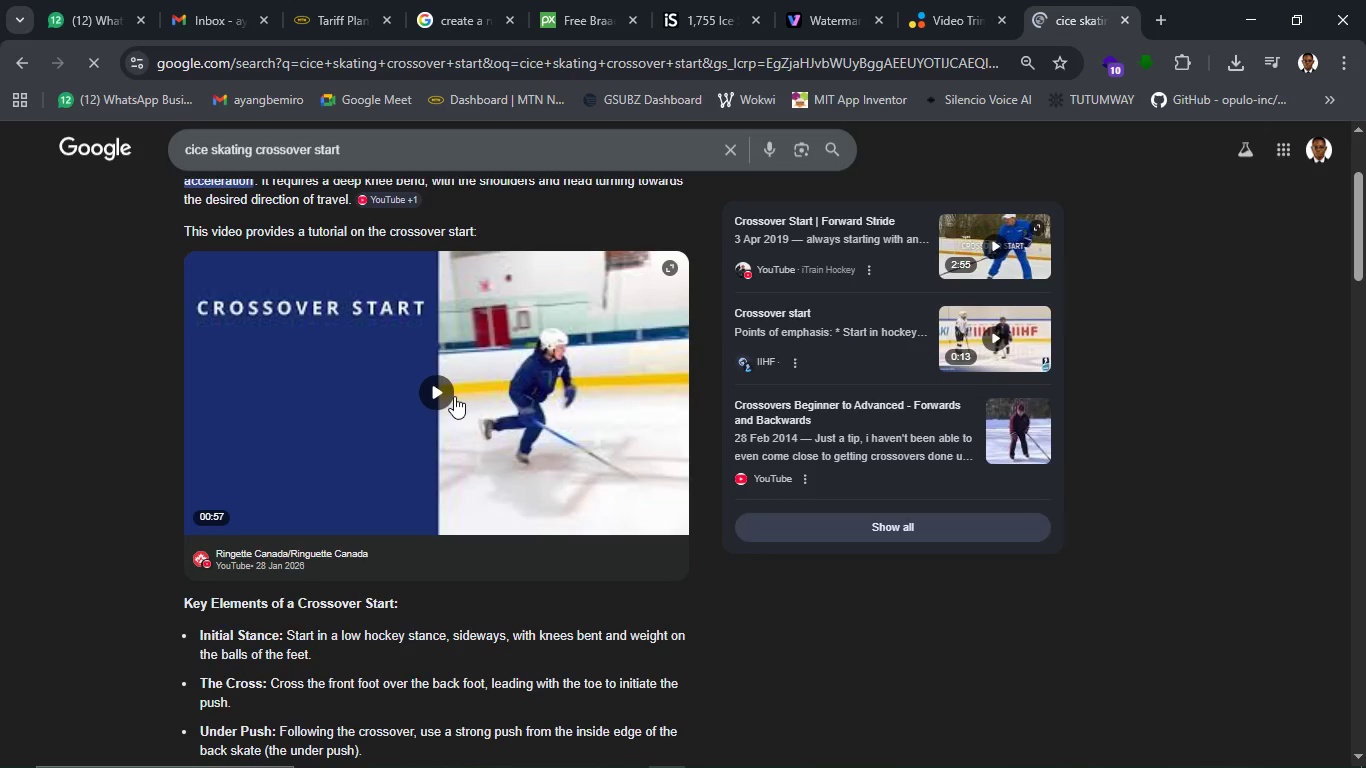 
left_click([450, 392])
 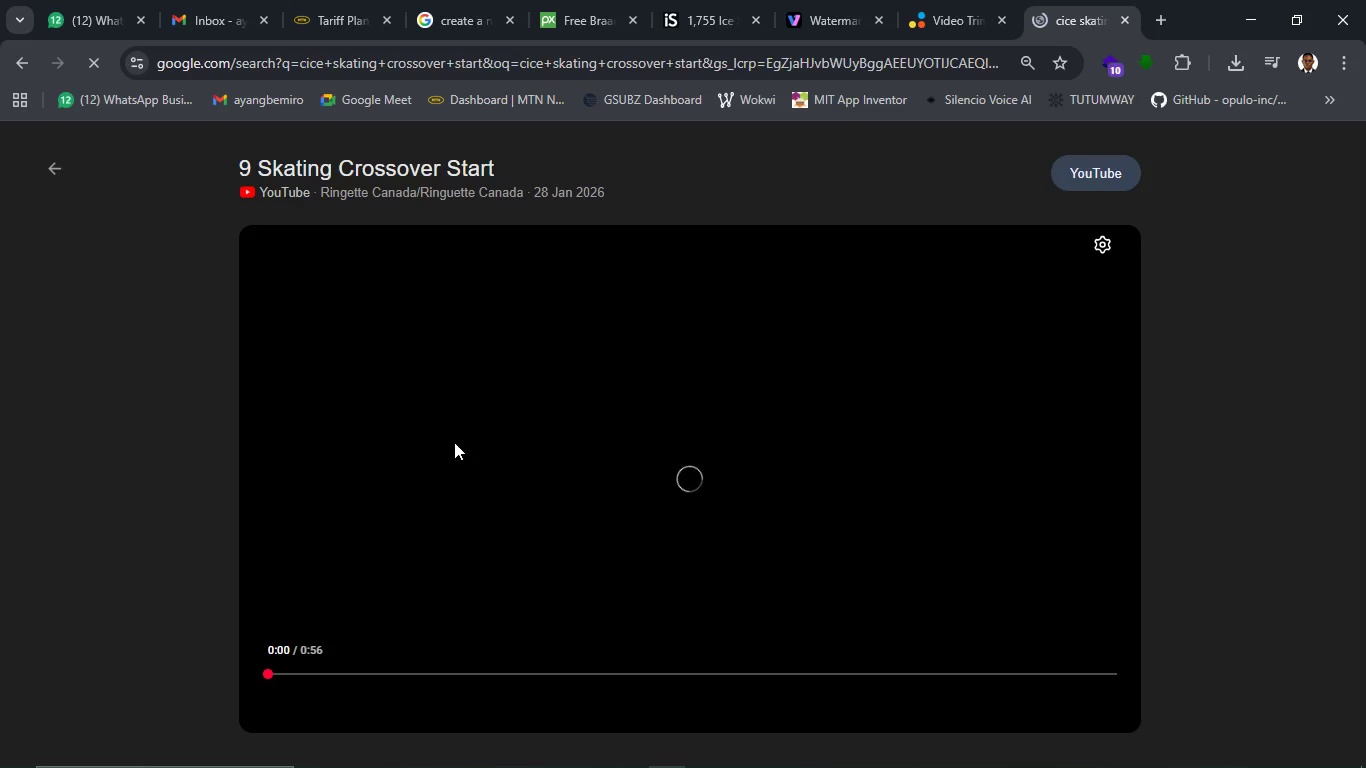 
wait(10.17)
 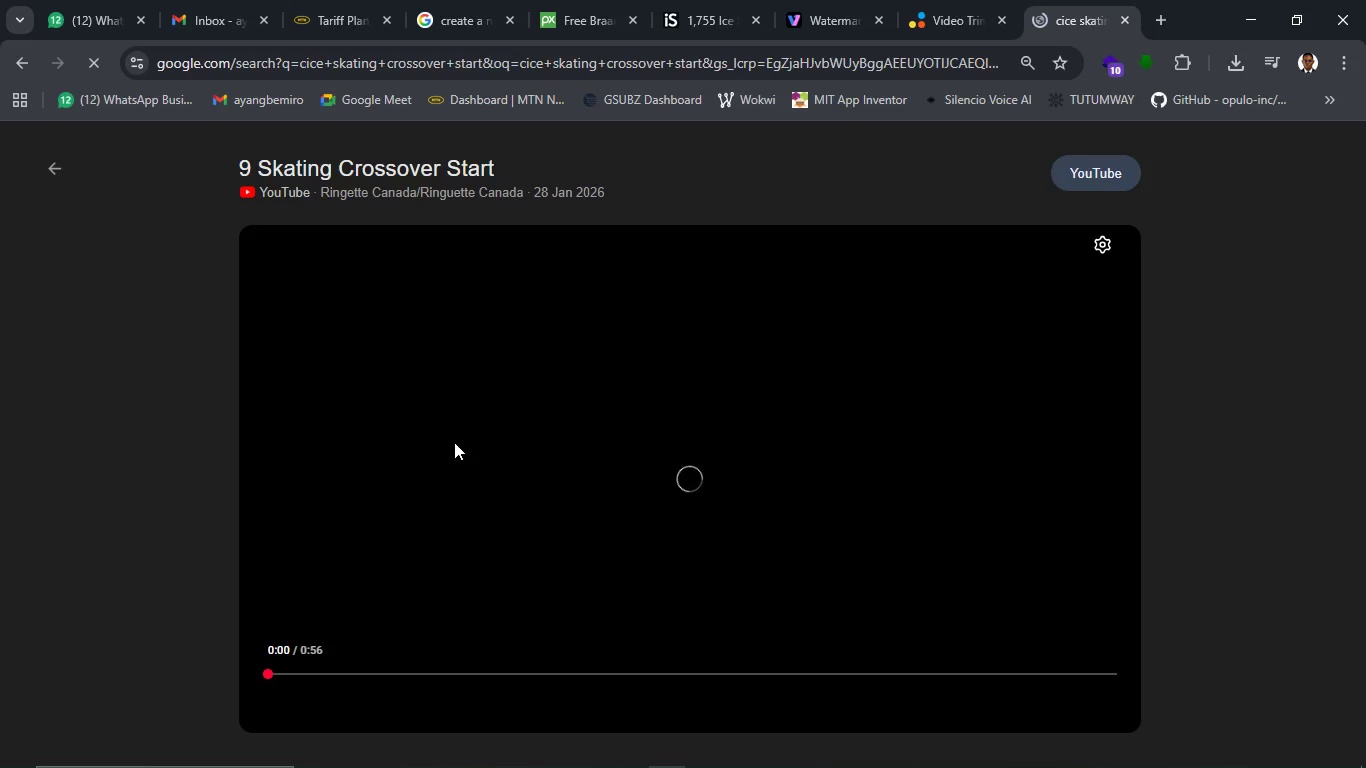 
left_click([526, 752])